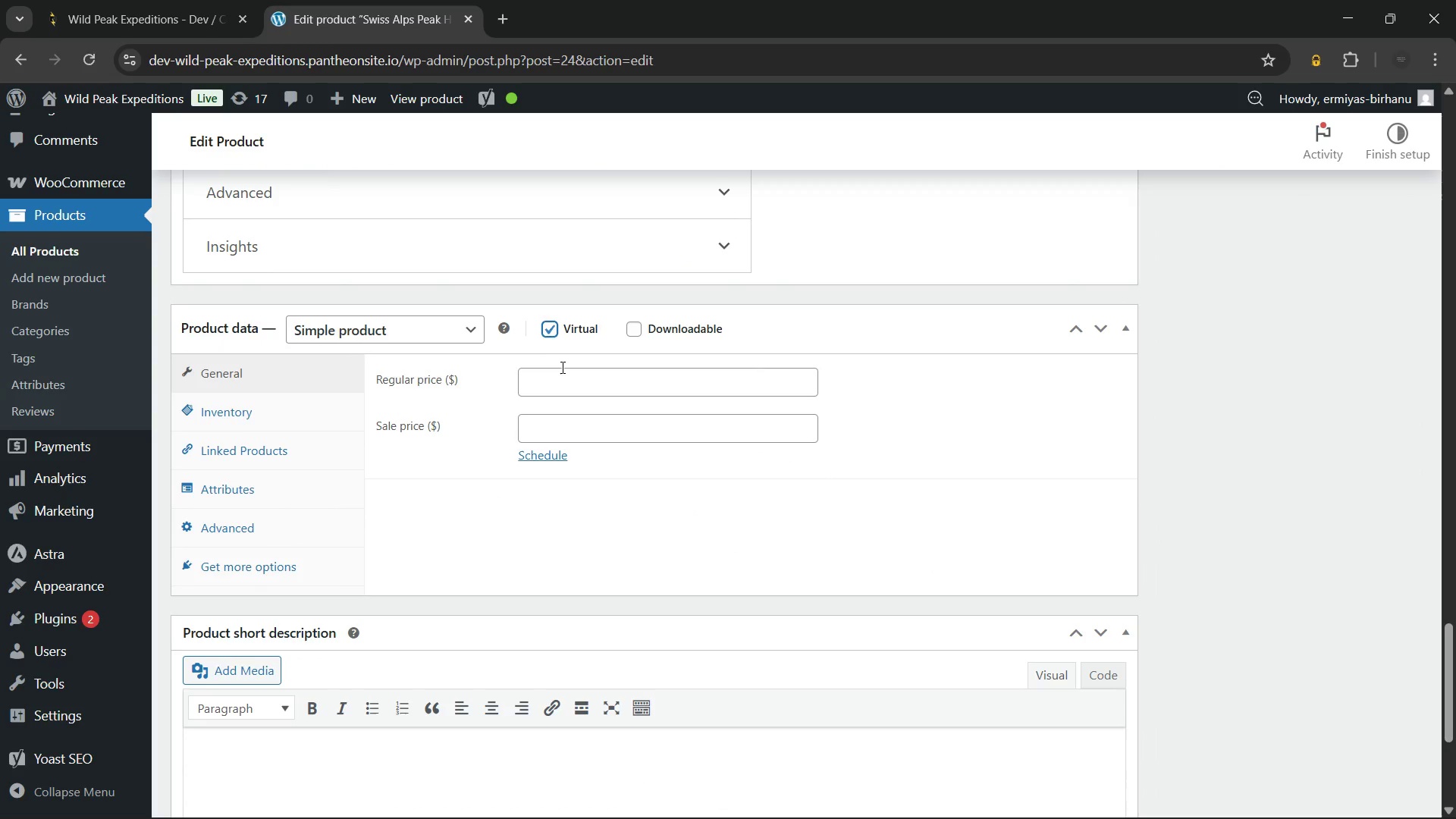 
left_click([563, 367])
 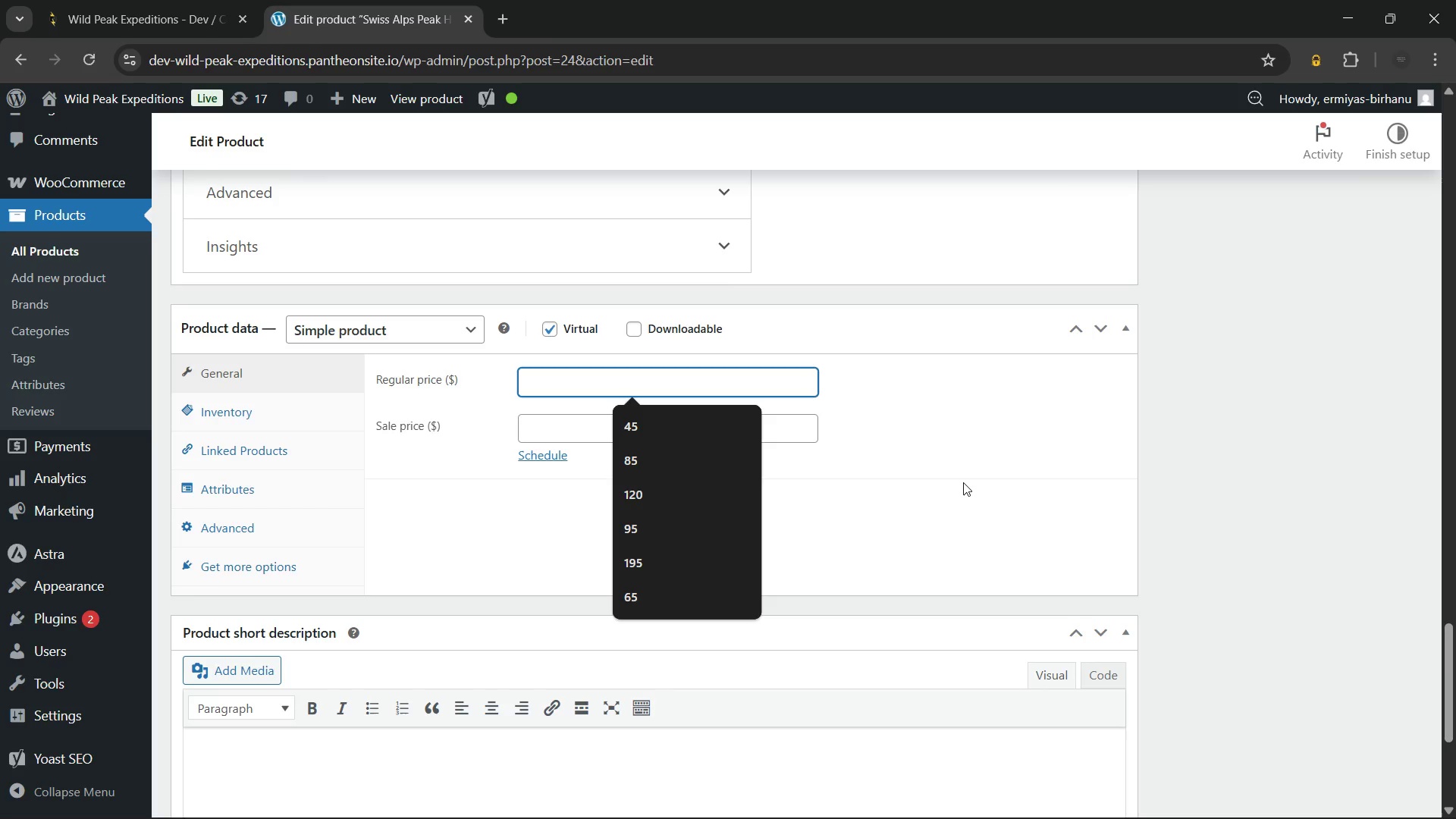 
wait(8.98)
 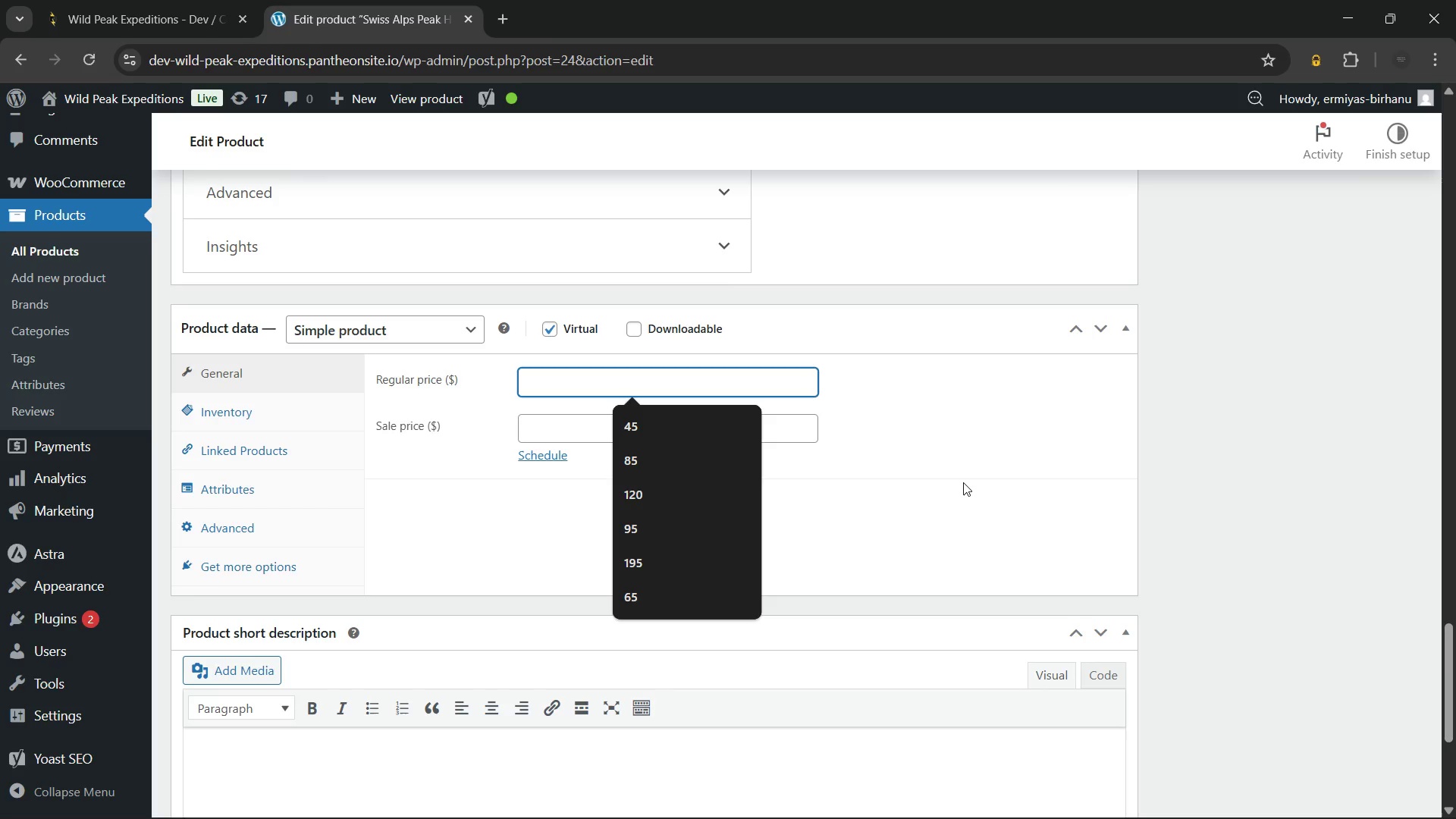 
key(Numpad3)
 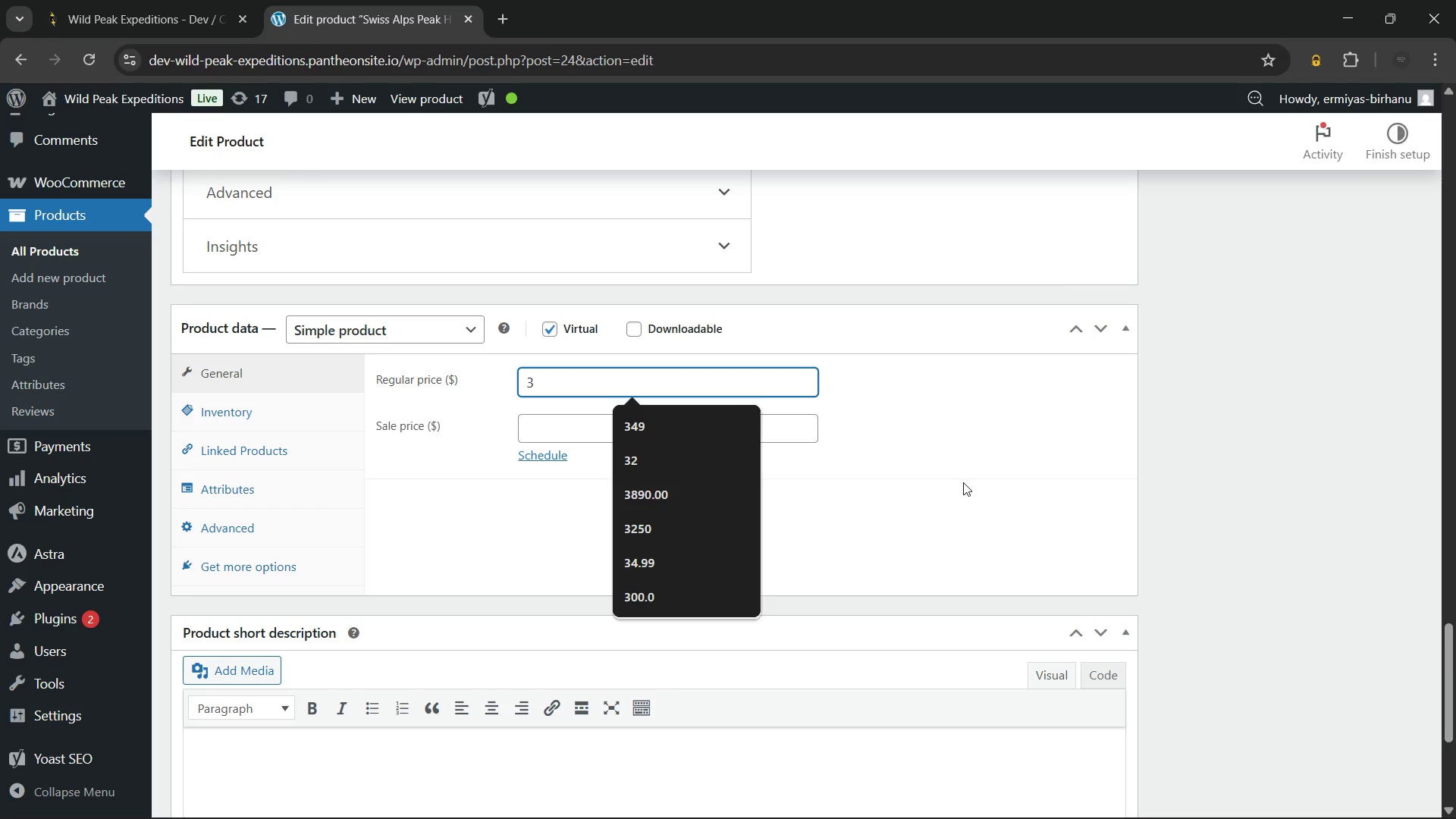 
key(Numpad4)
 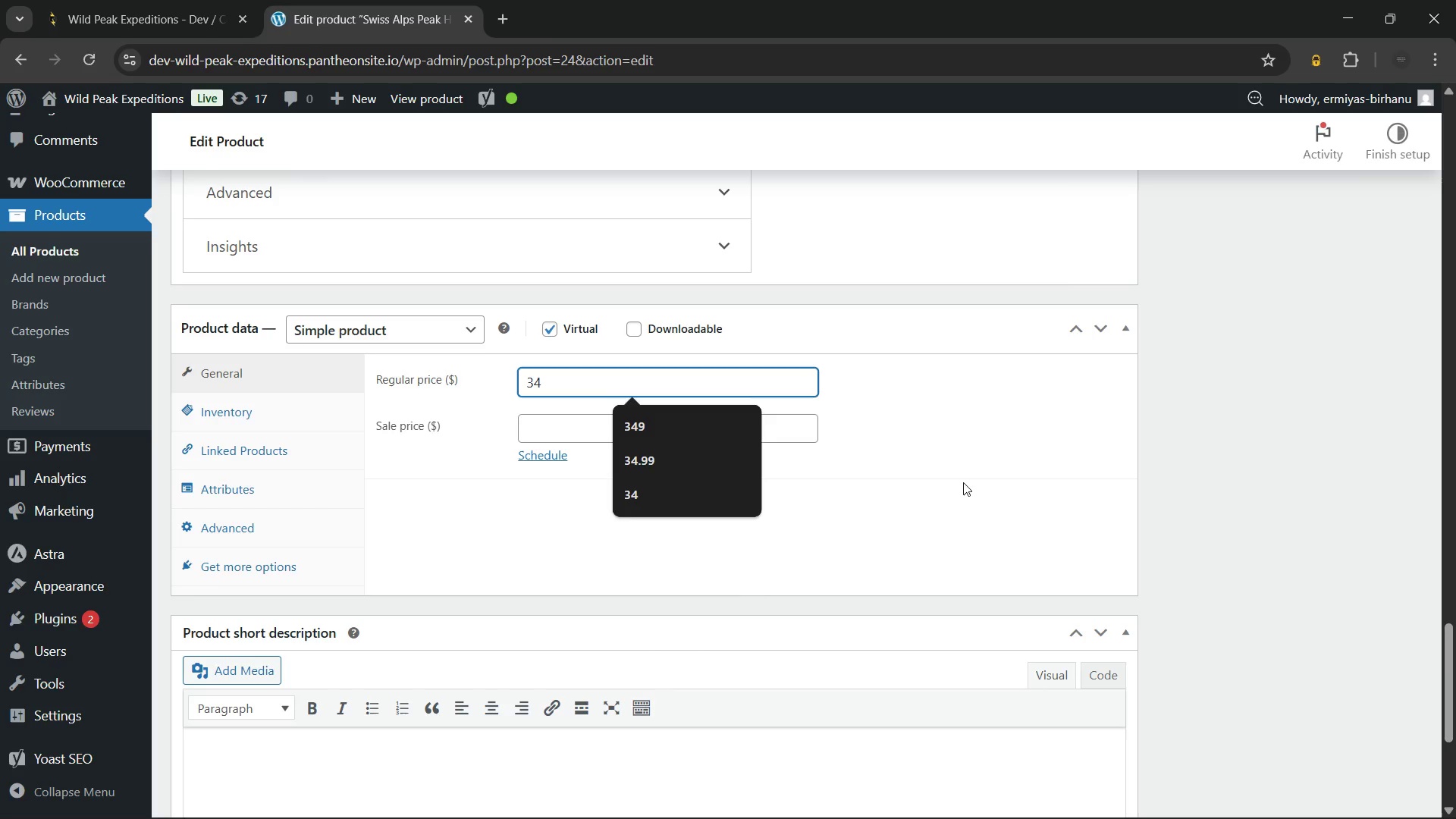 
key(Numpad9)
 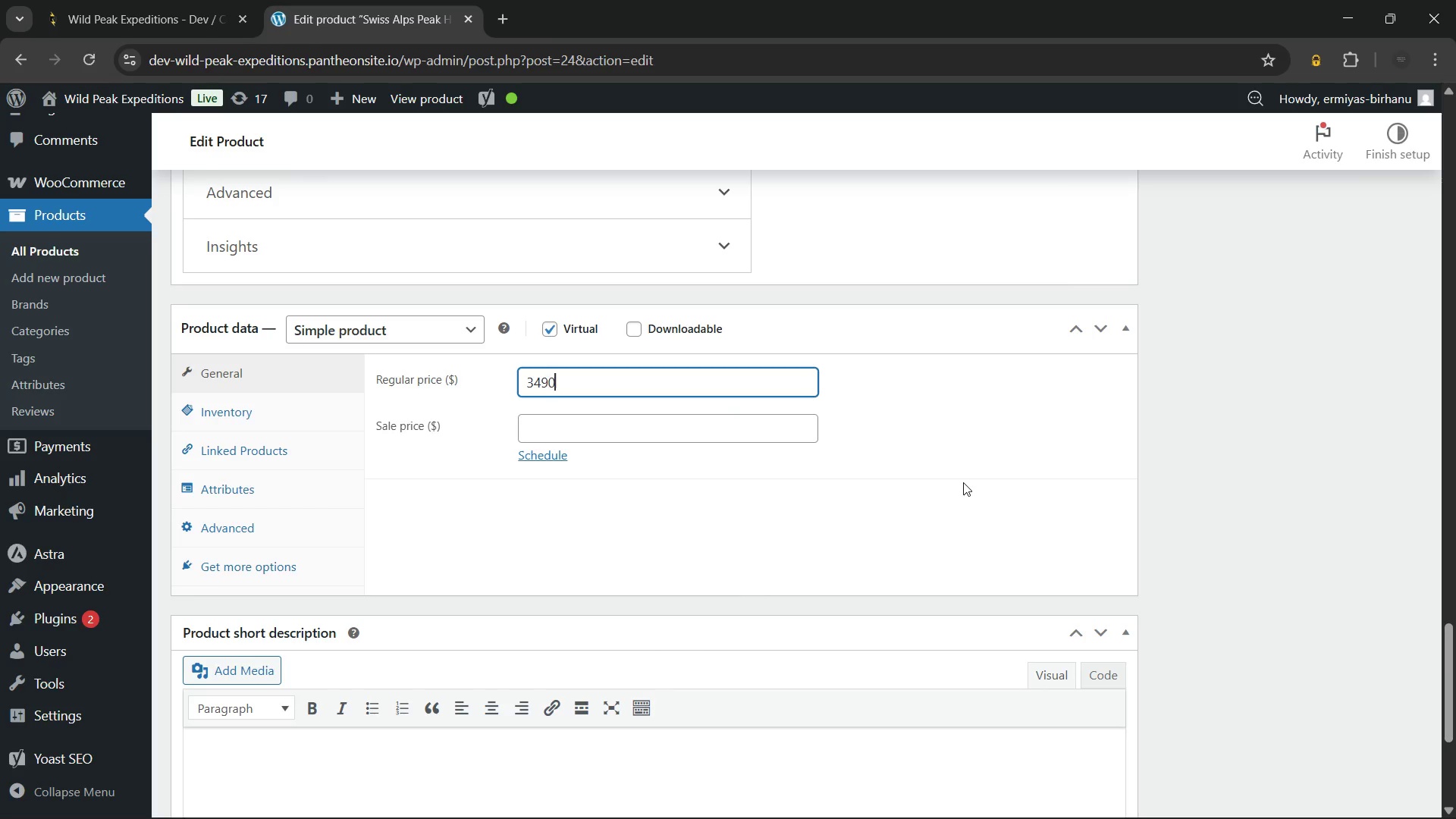 
key(Numpad0)
 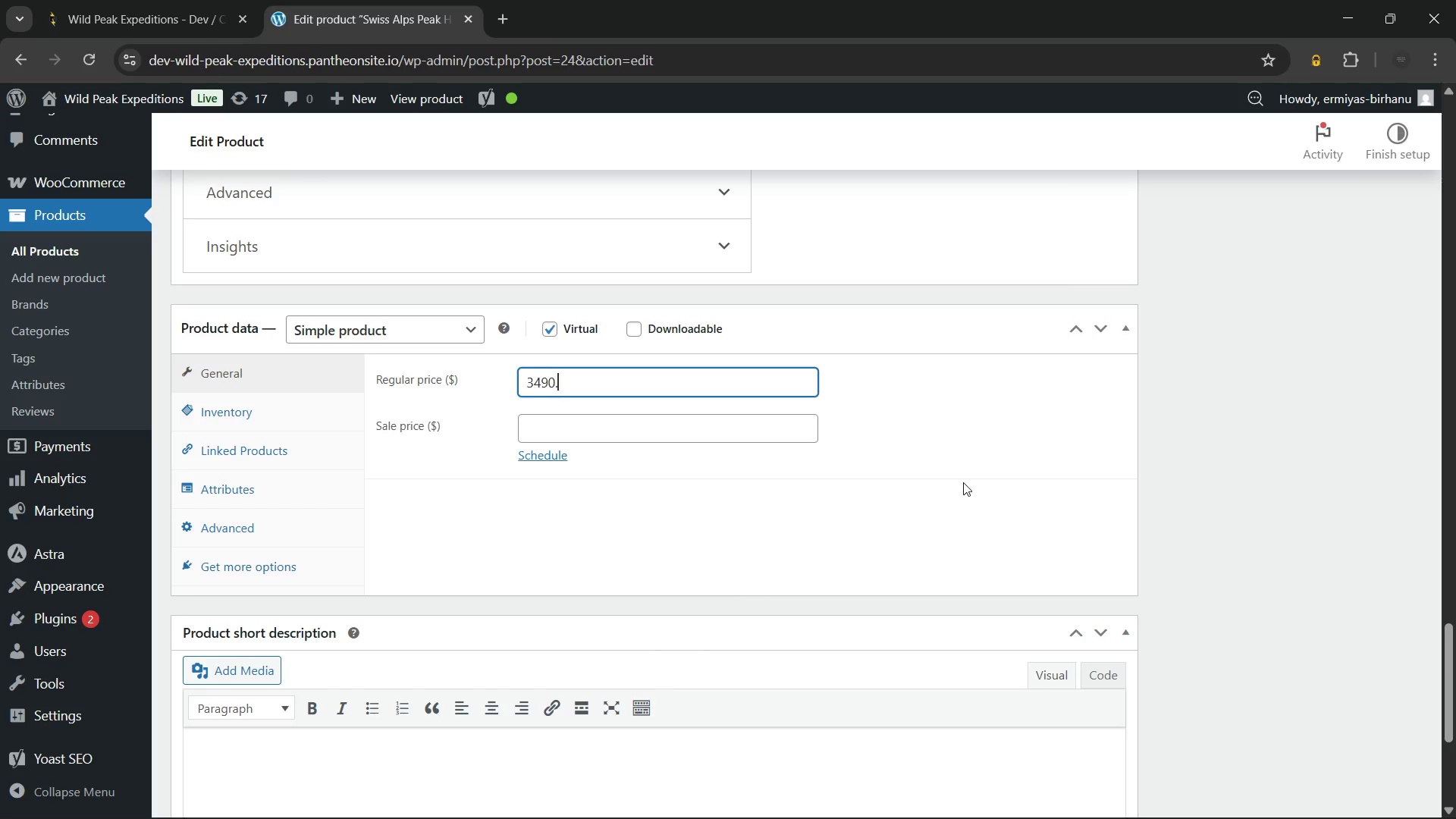 
key(NumpadDecimal)
 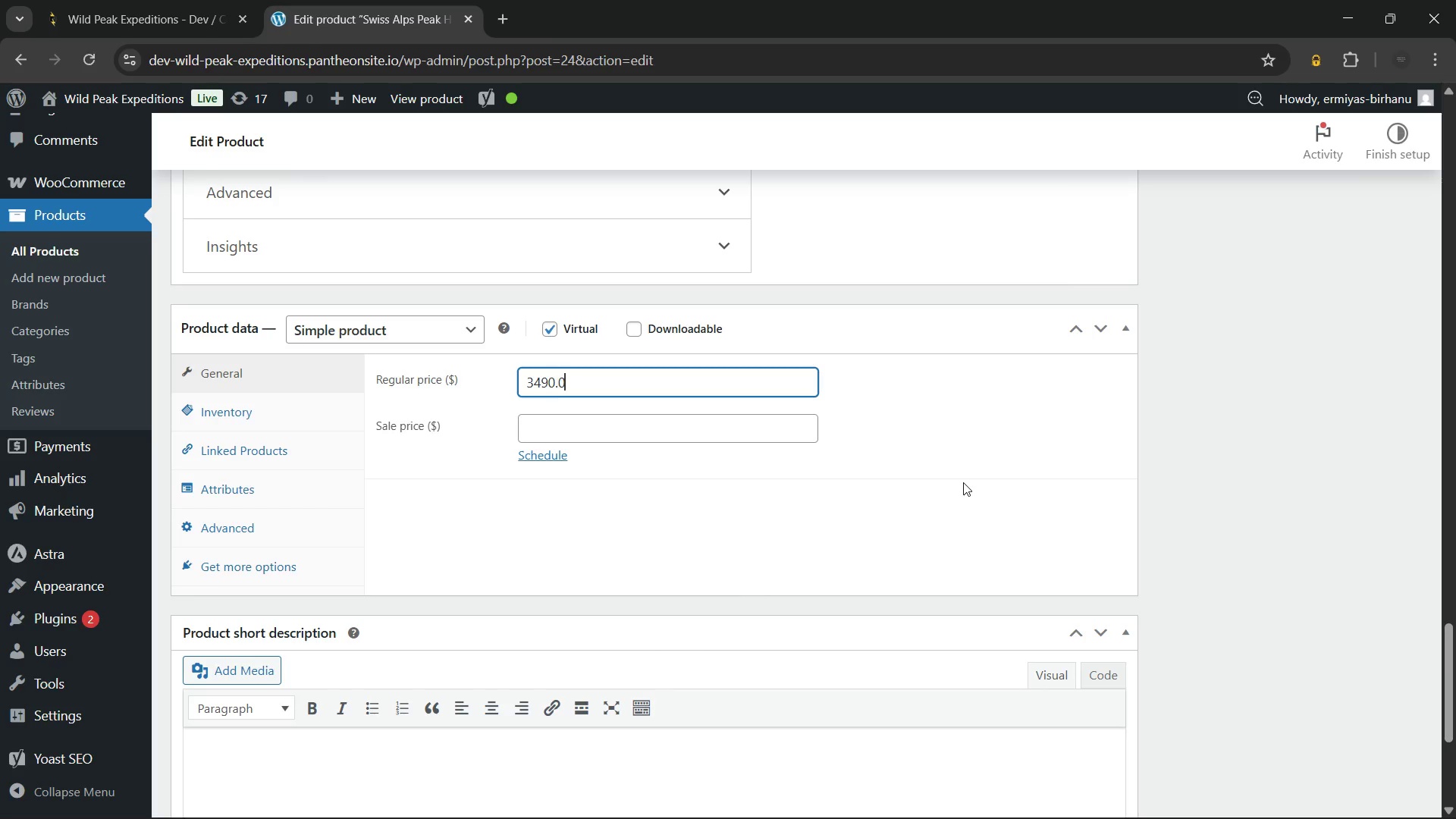 
key(Numpad0)
 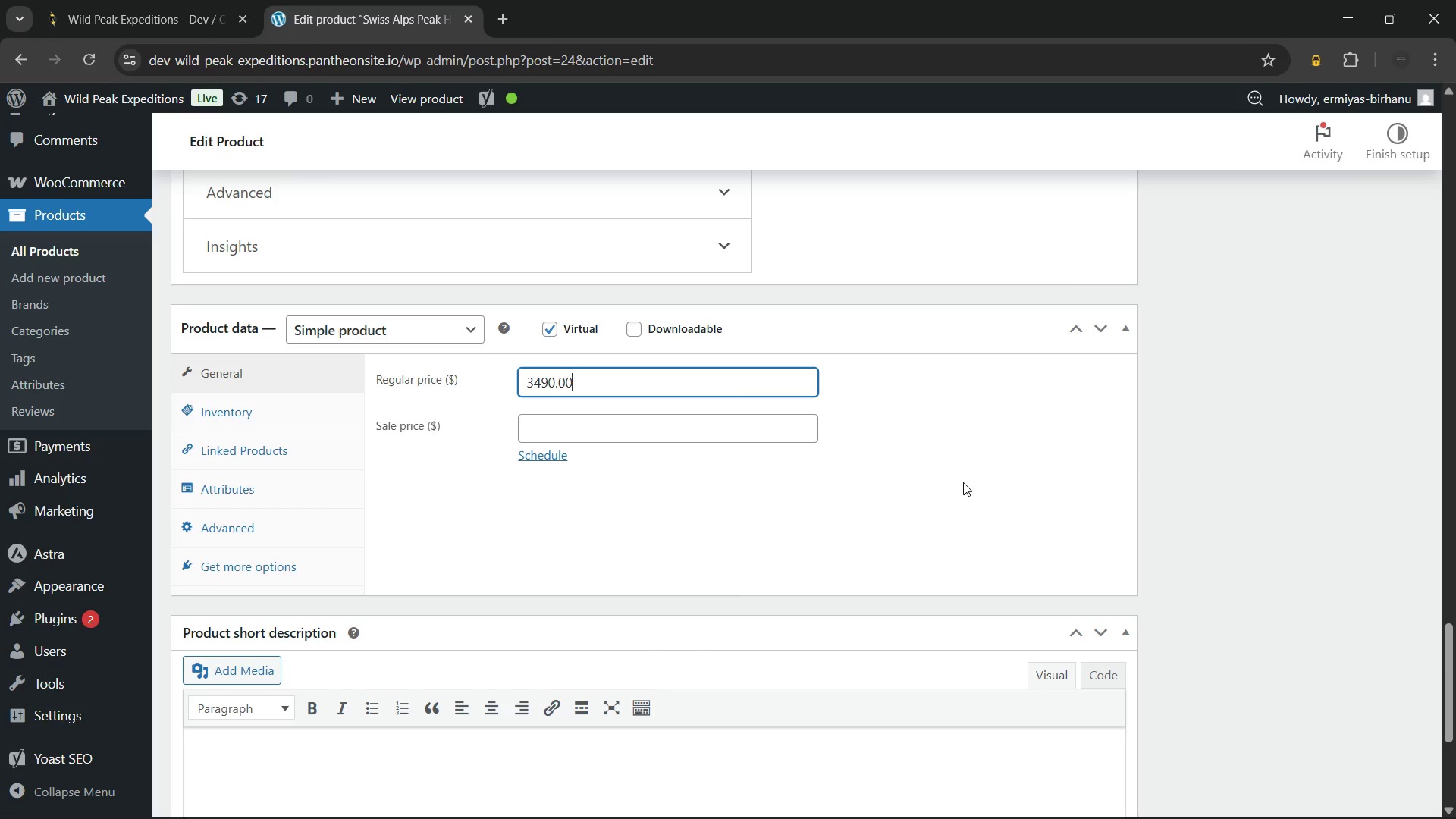 
key(Numpad0)
 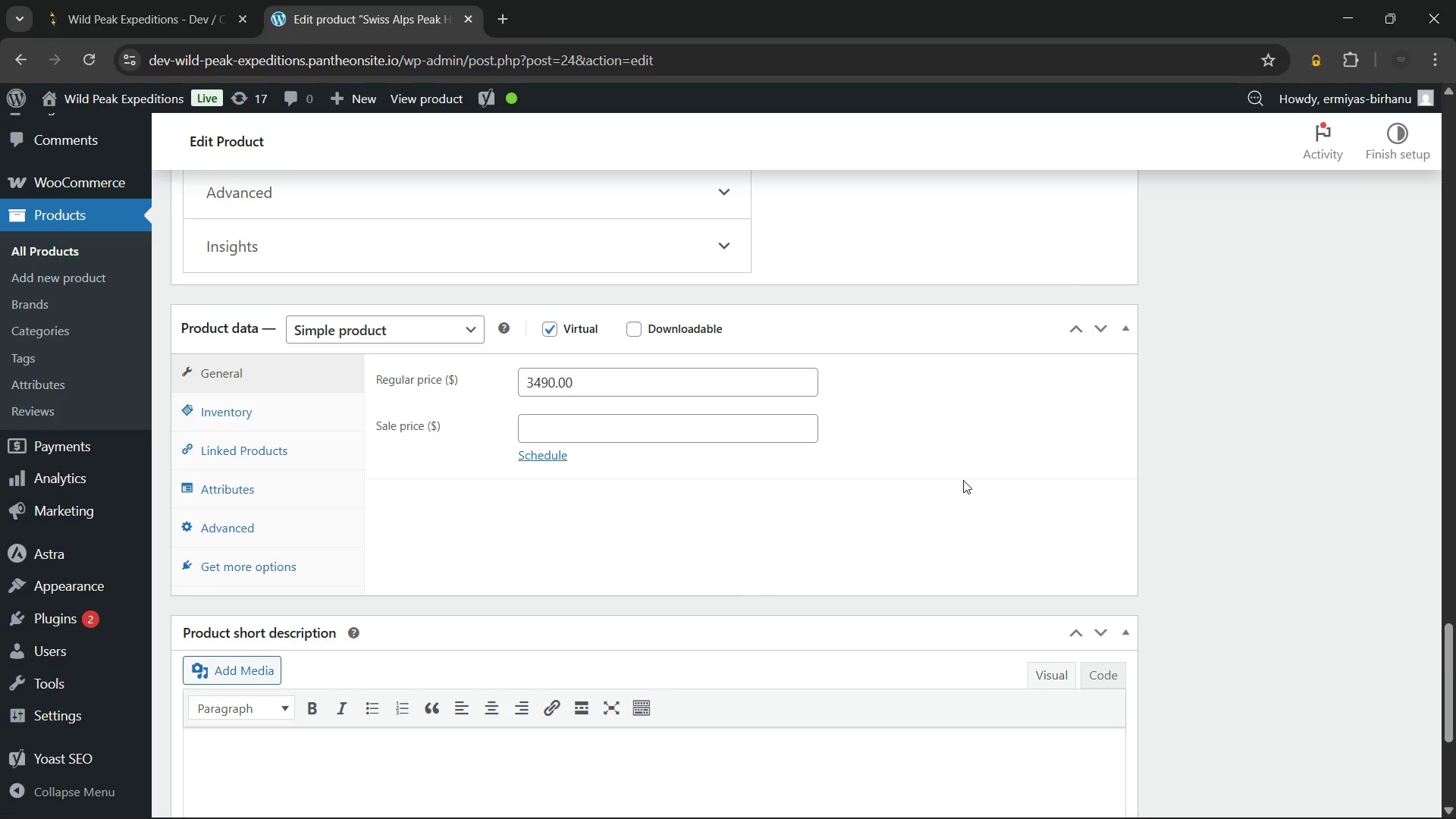 
left_click([963, 480])
 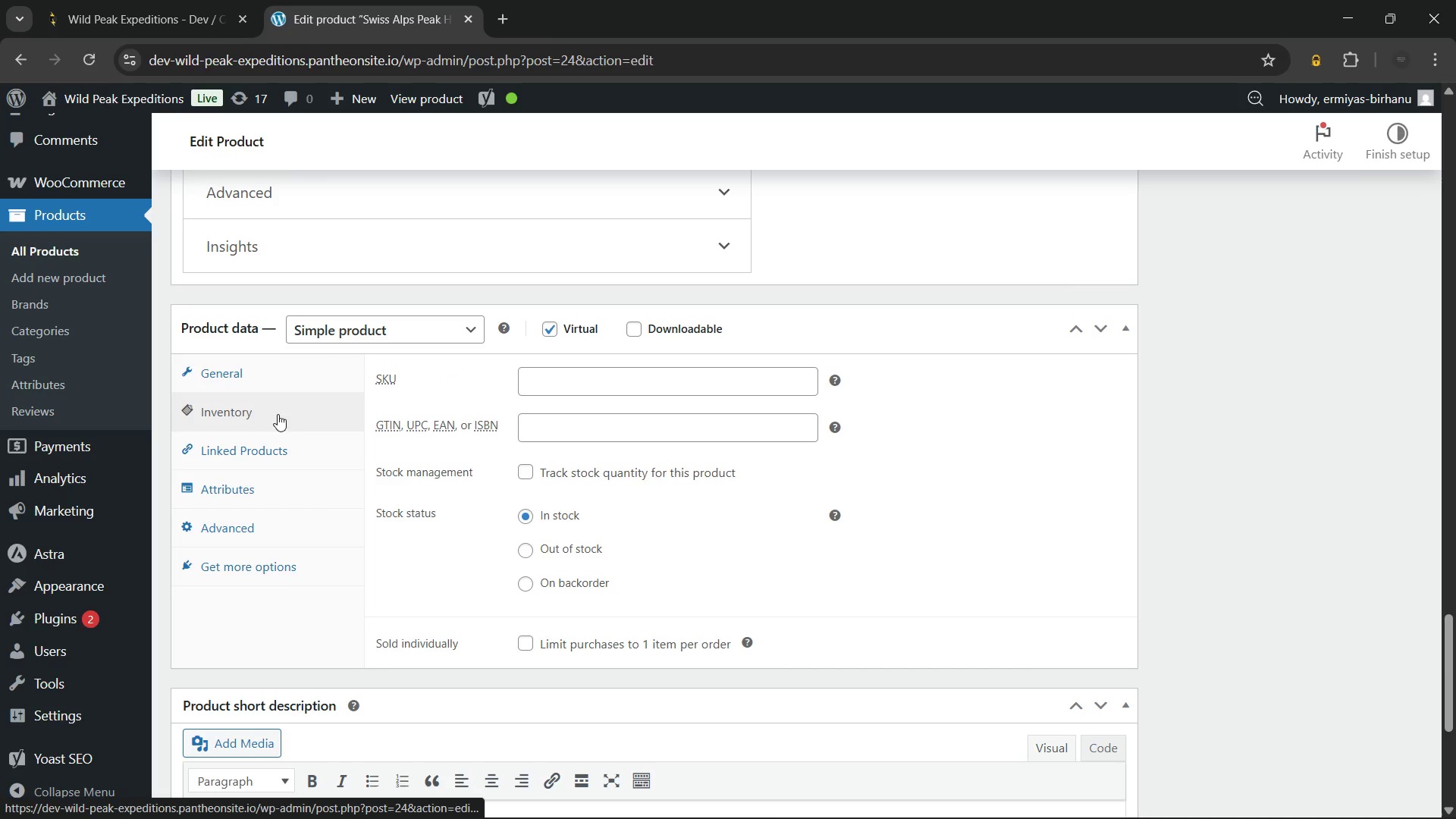 
left_click([595, 381])
 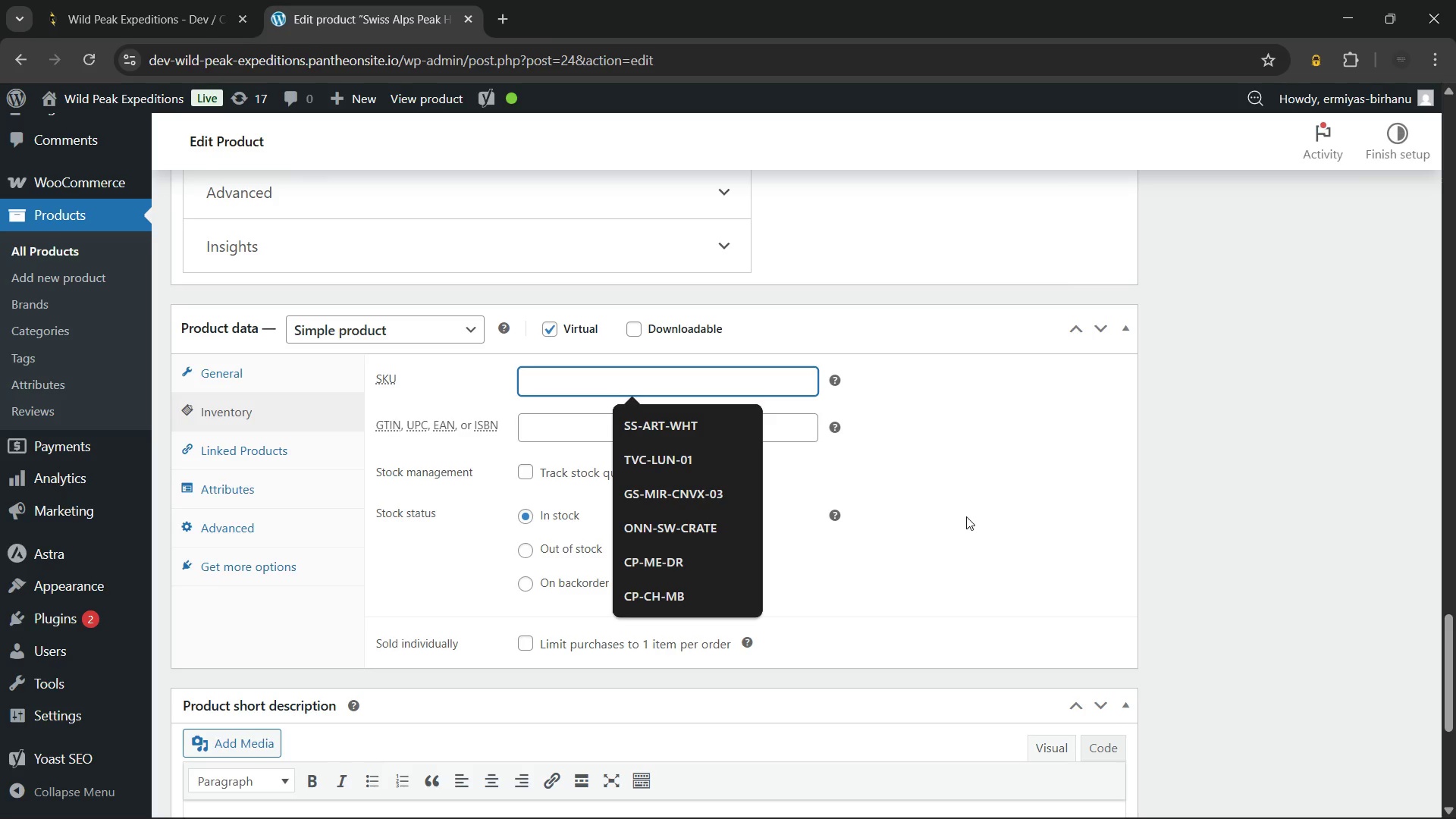 
wait(36.53)
 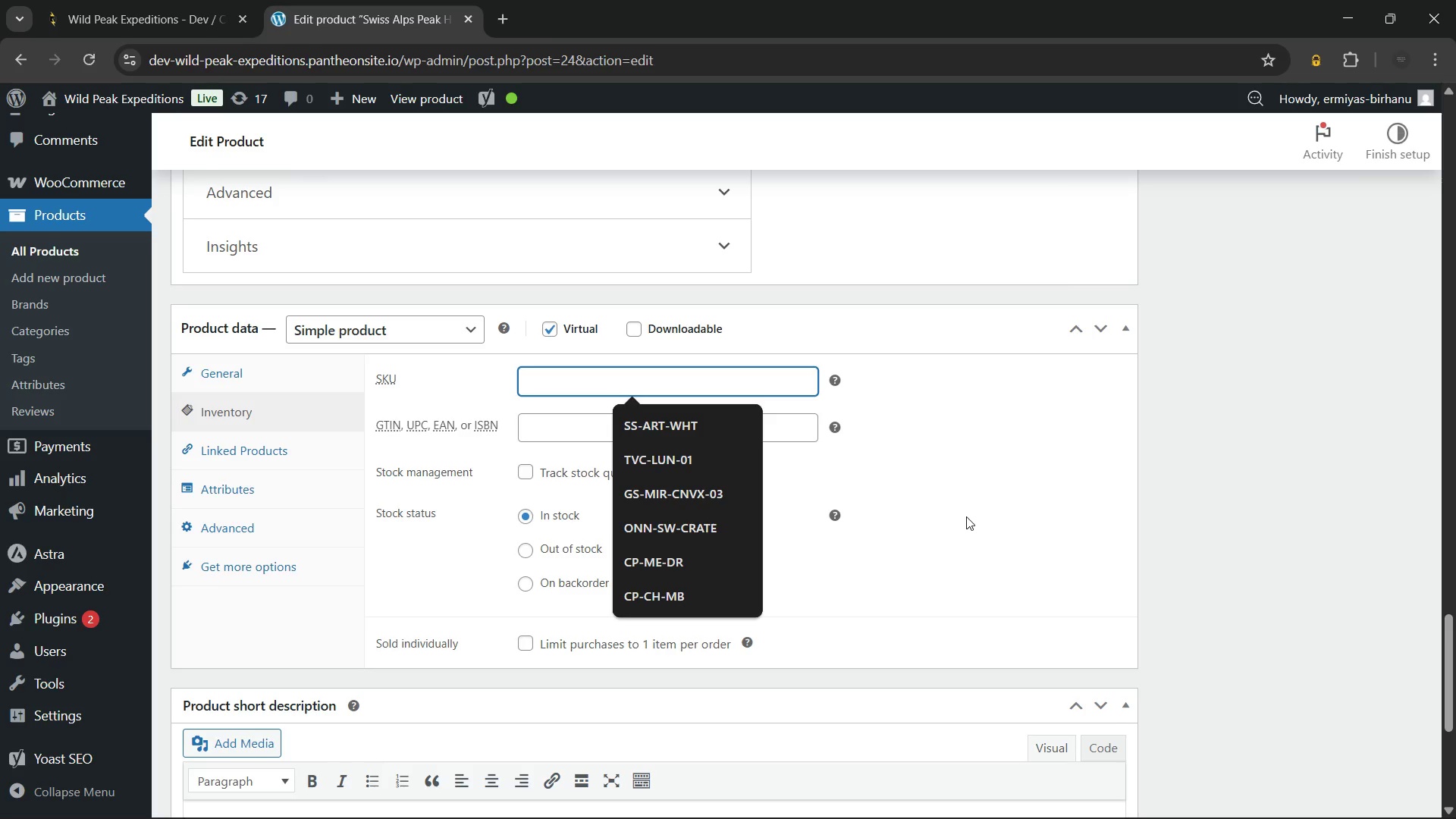 
type(WPE-SWS-010)
 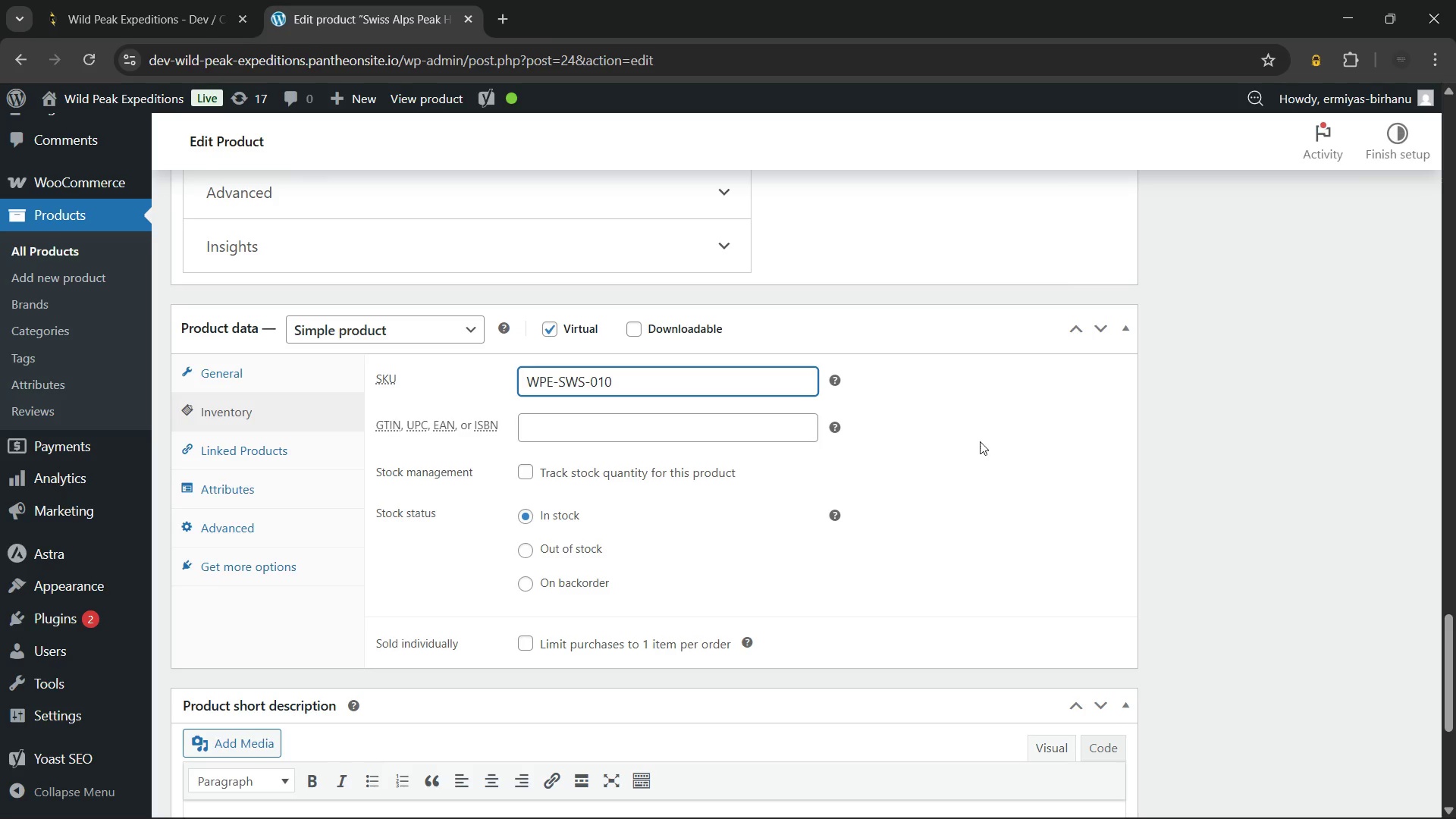 
left_click([987, 431])
 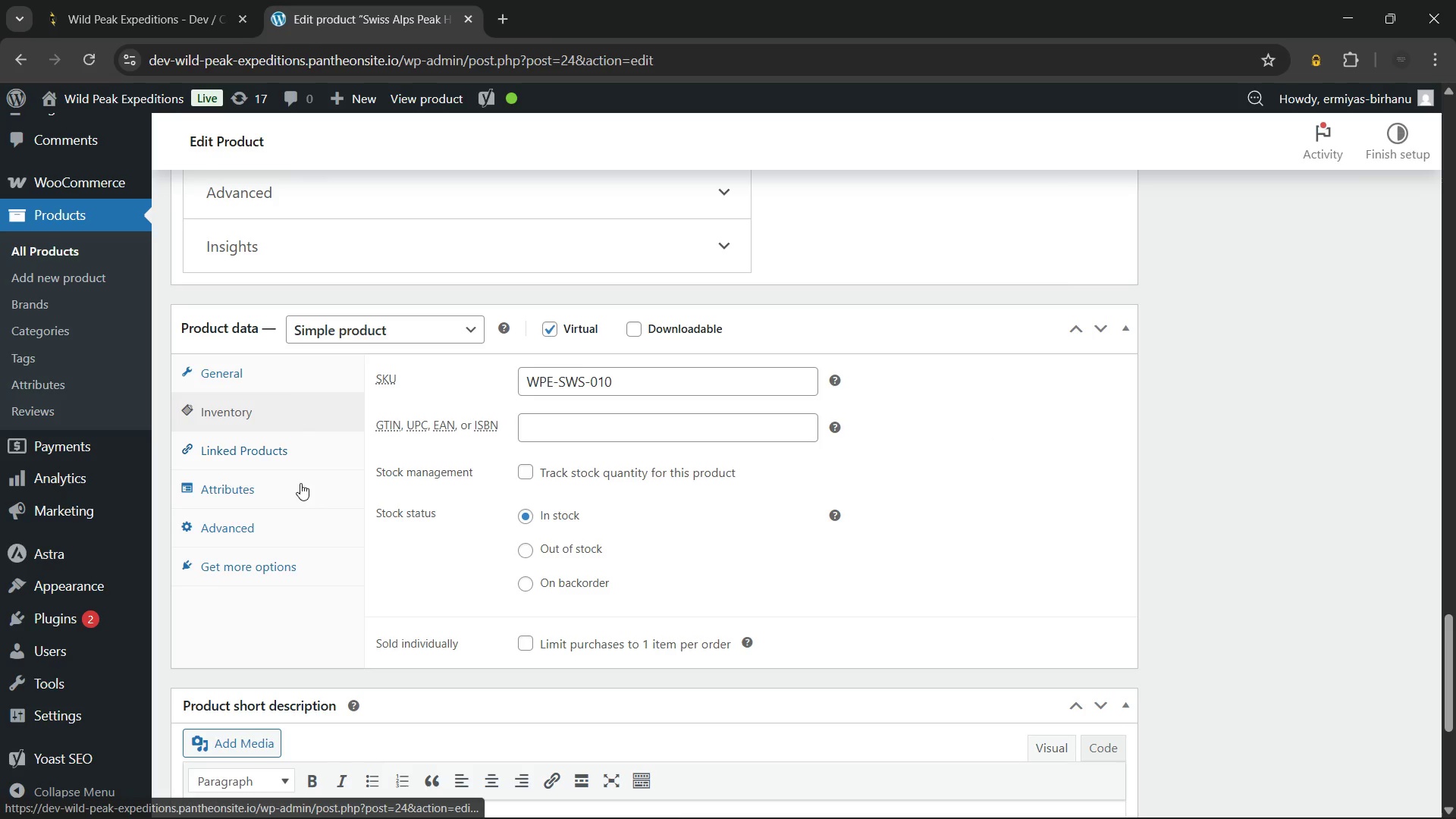 
left_click([290, 488])
 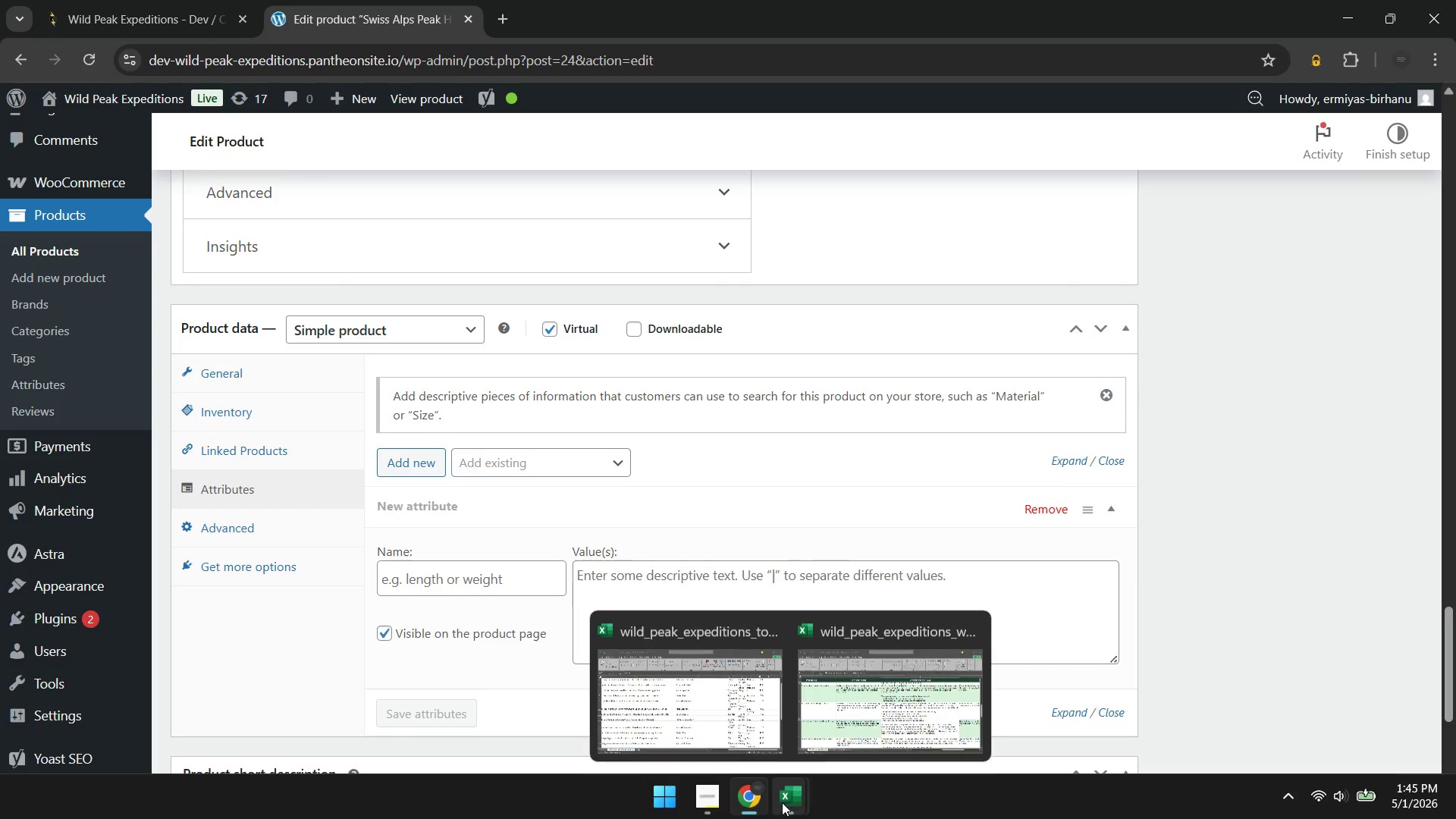 
left_click([714, 702])
 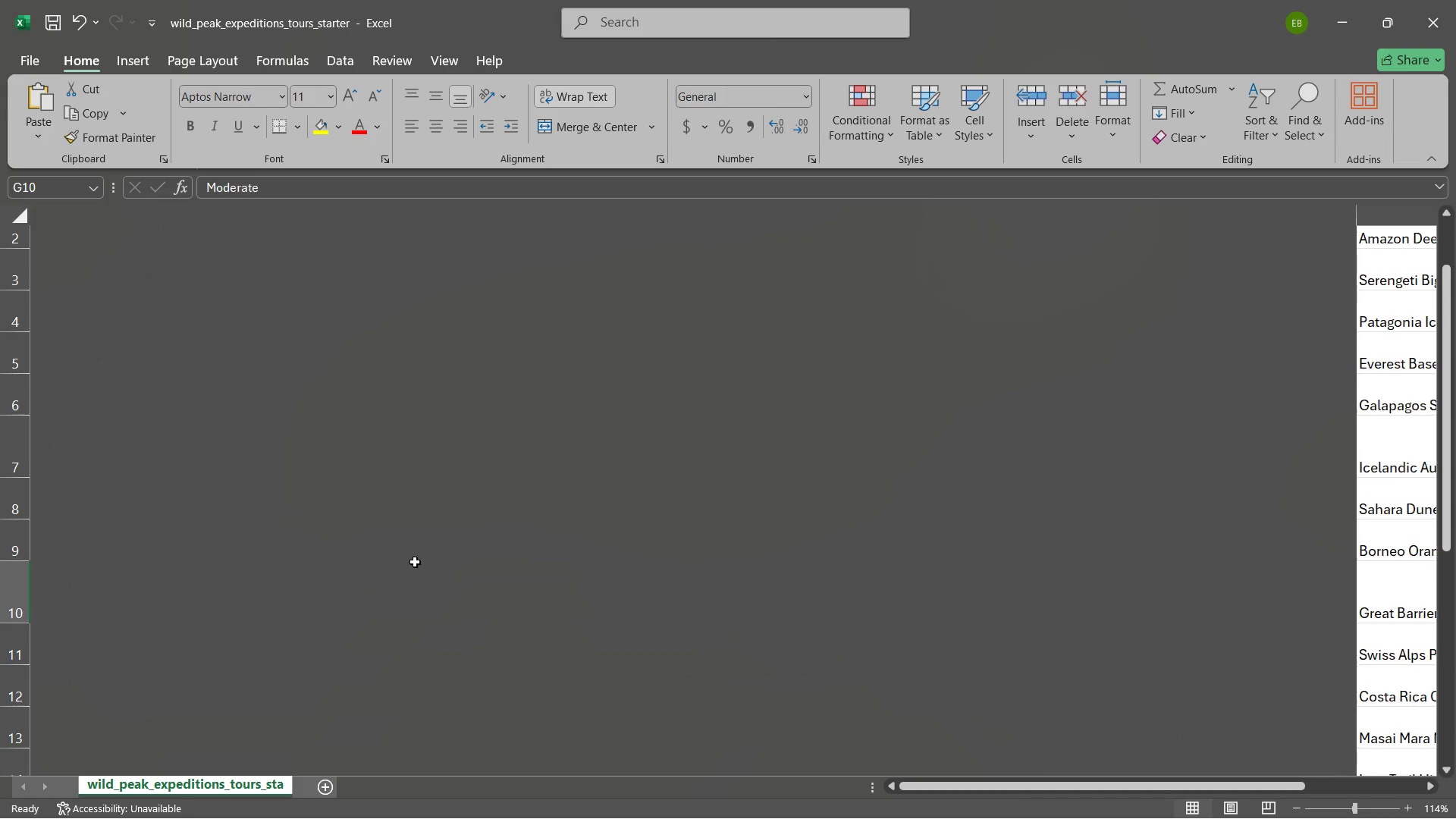 
wait(7.08)
 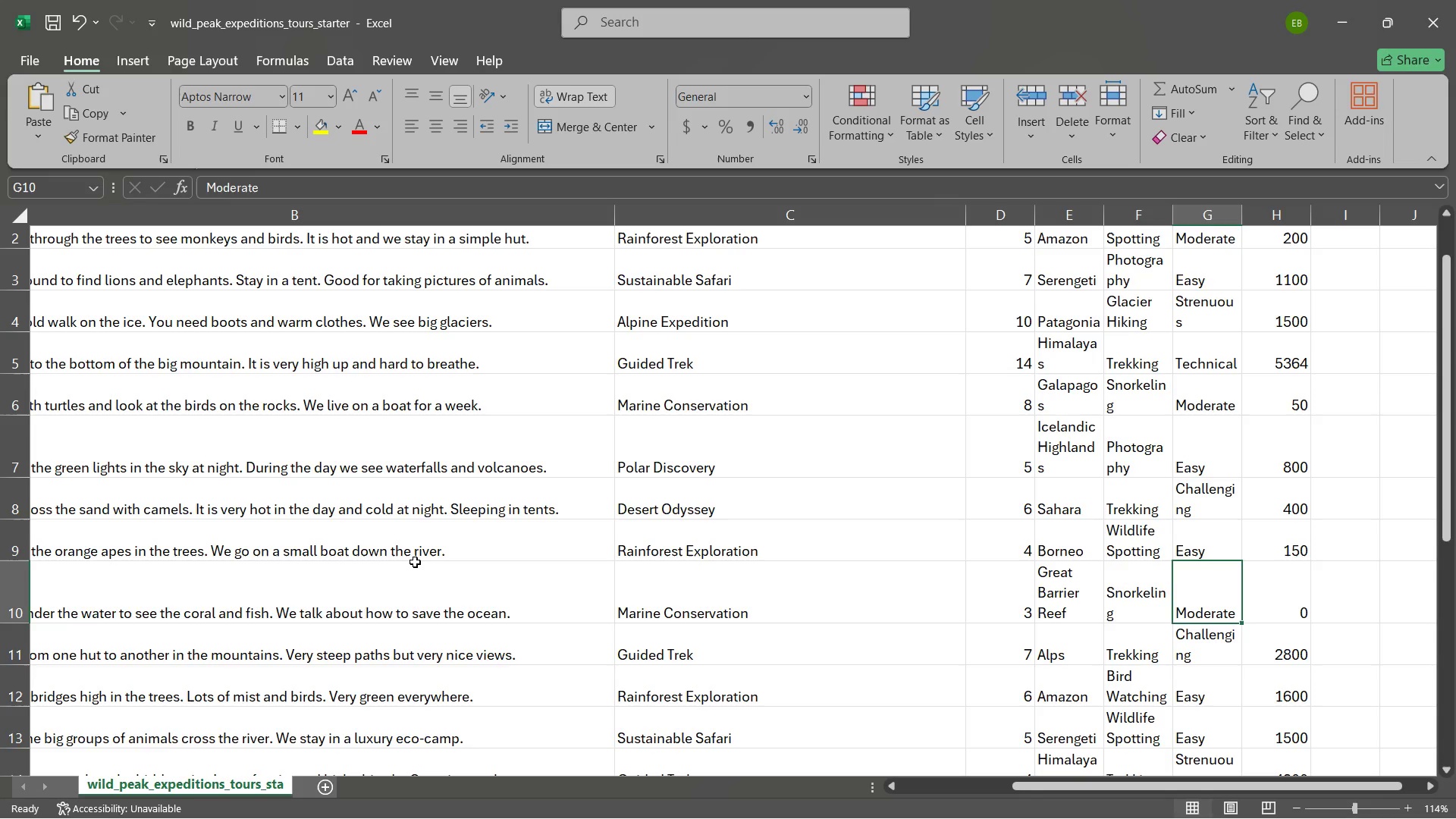 
scroll: coordinate [261, 582], scroll_direction: down, amount: 1.0
 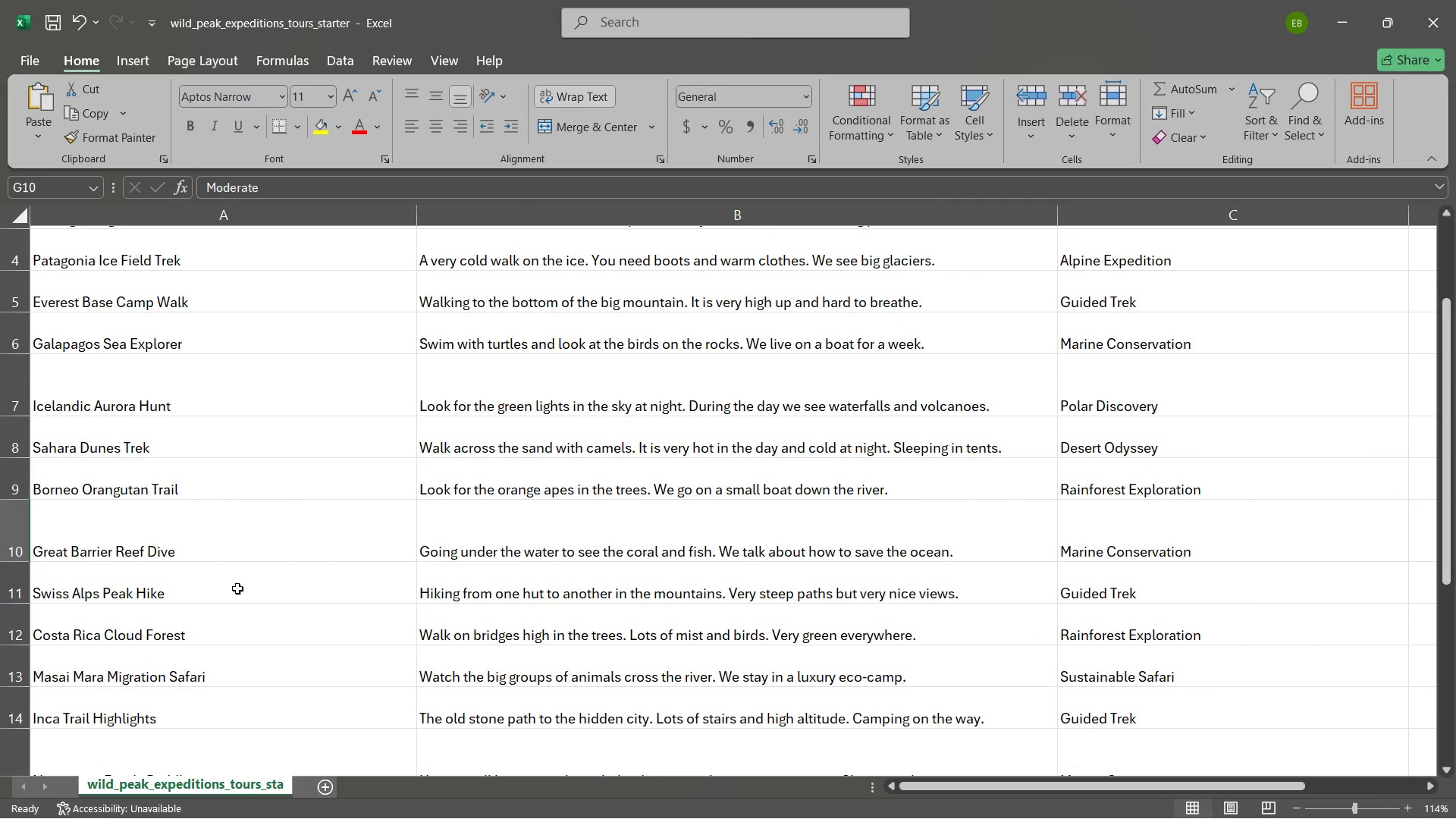 
left_click([237, 588])
 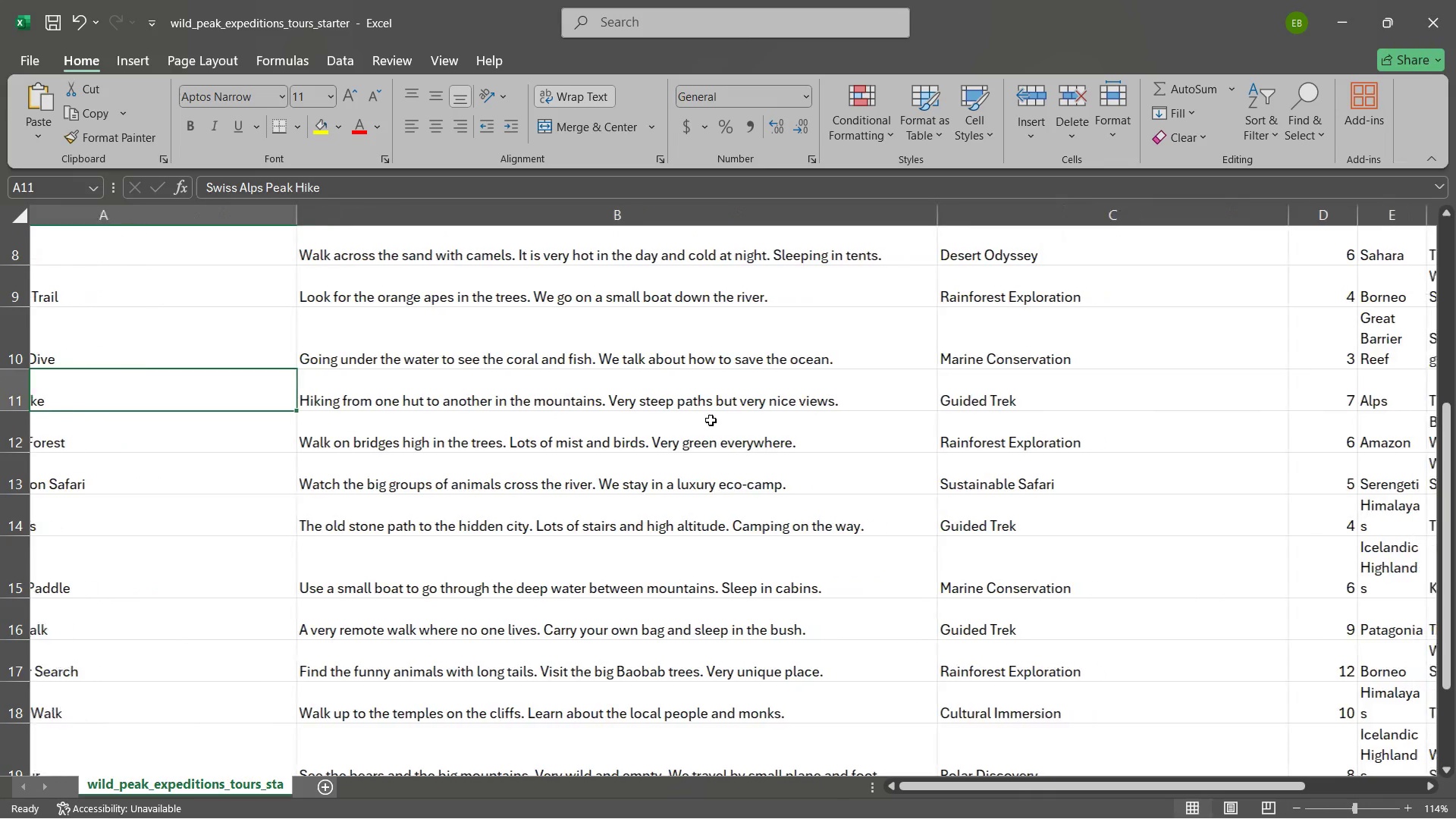 
wait(7.64)
 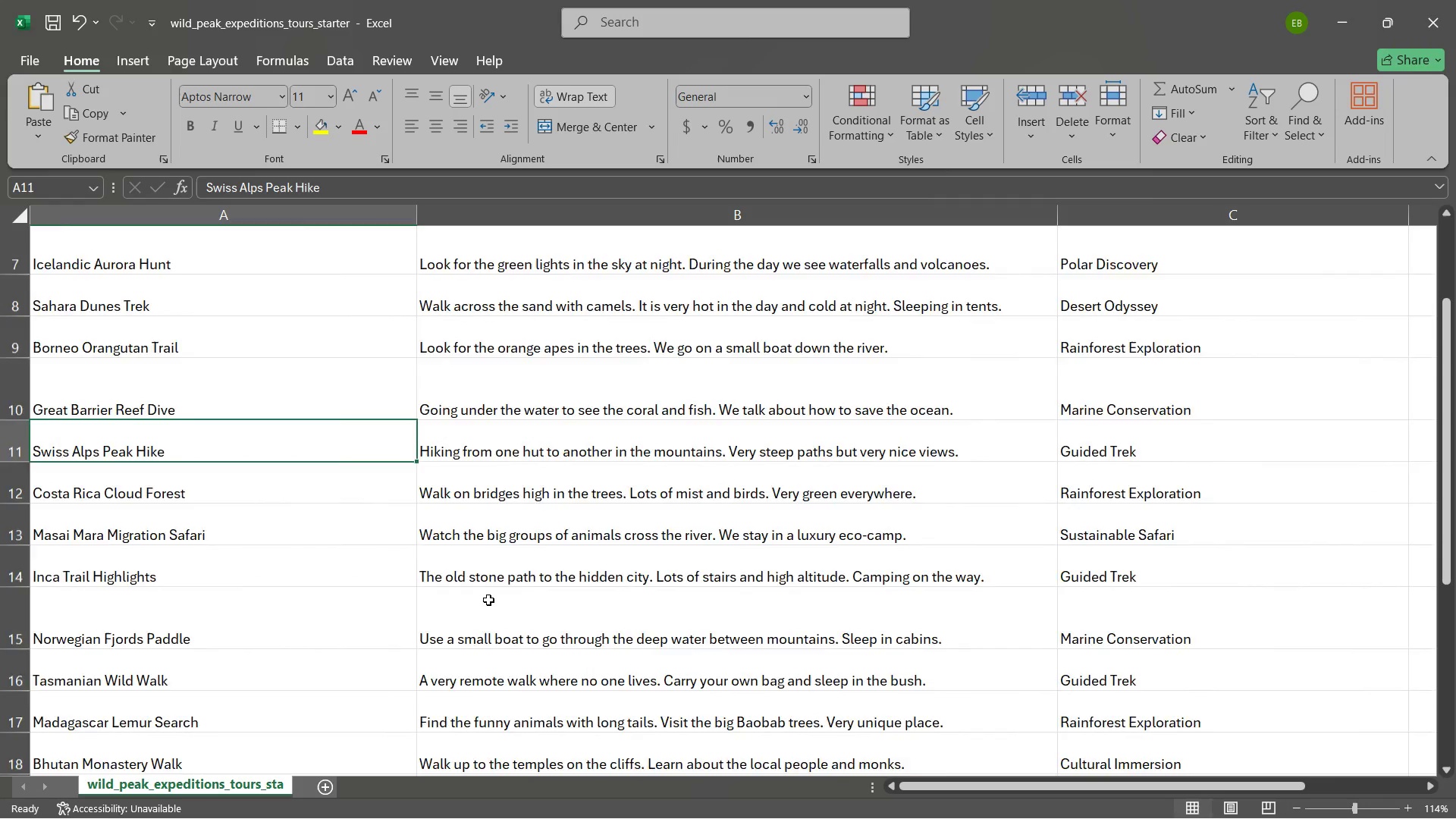 
left_click([786, 405])
 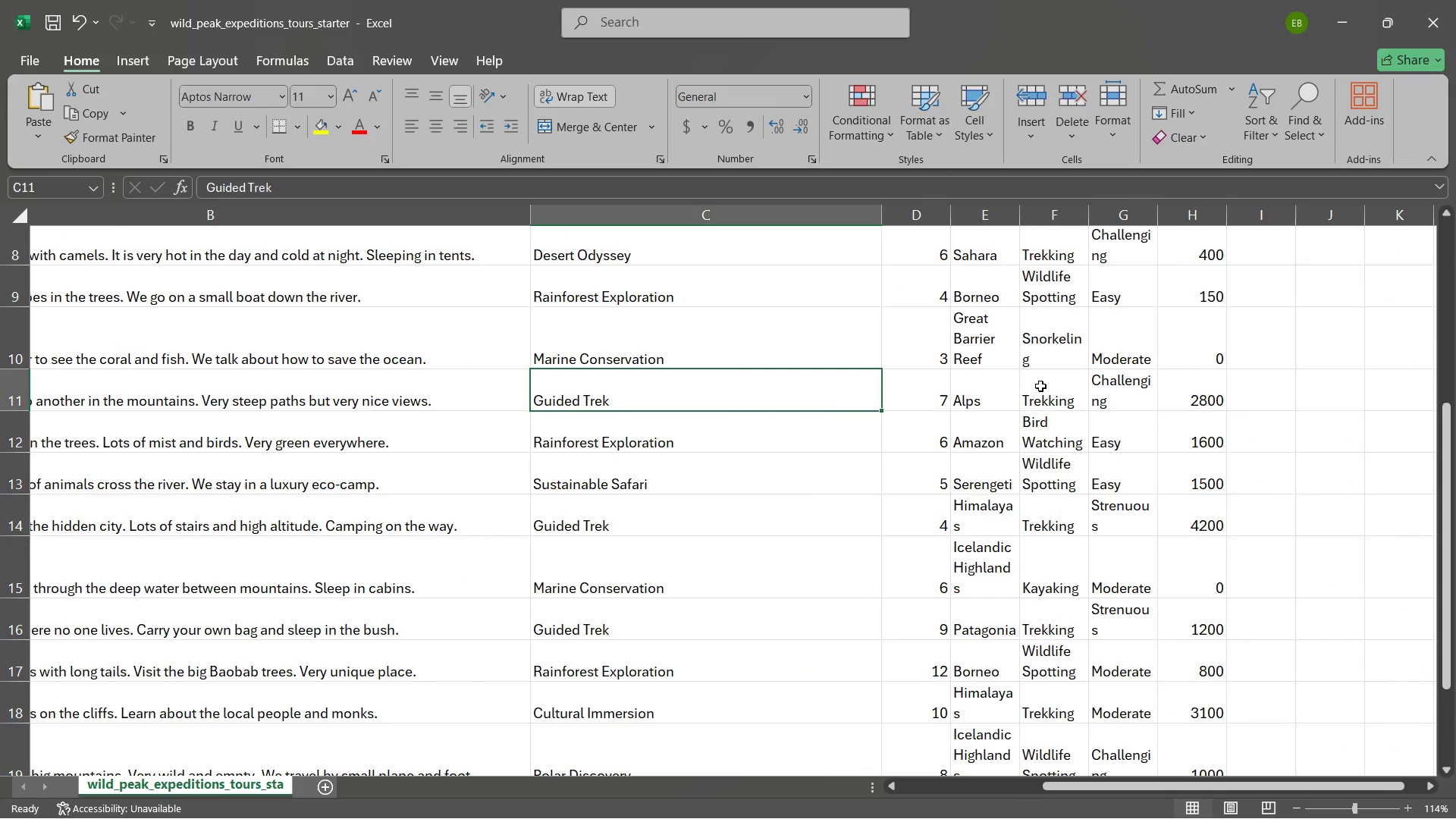 
left_click([1040, 386])
 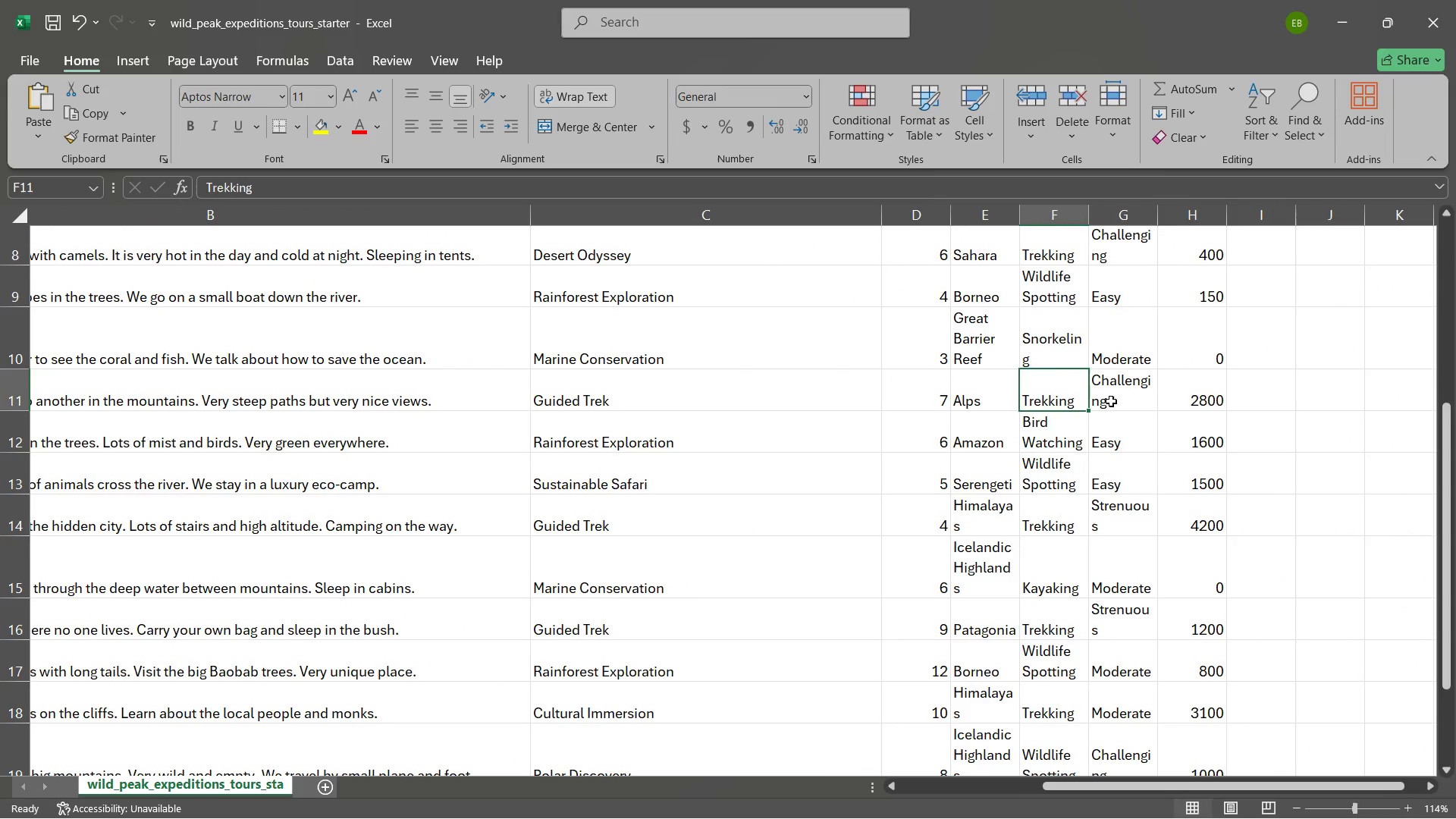 
left_click([1111, 401])
 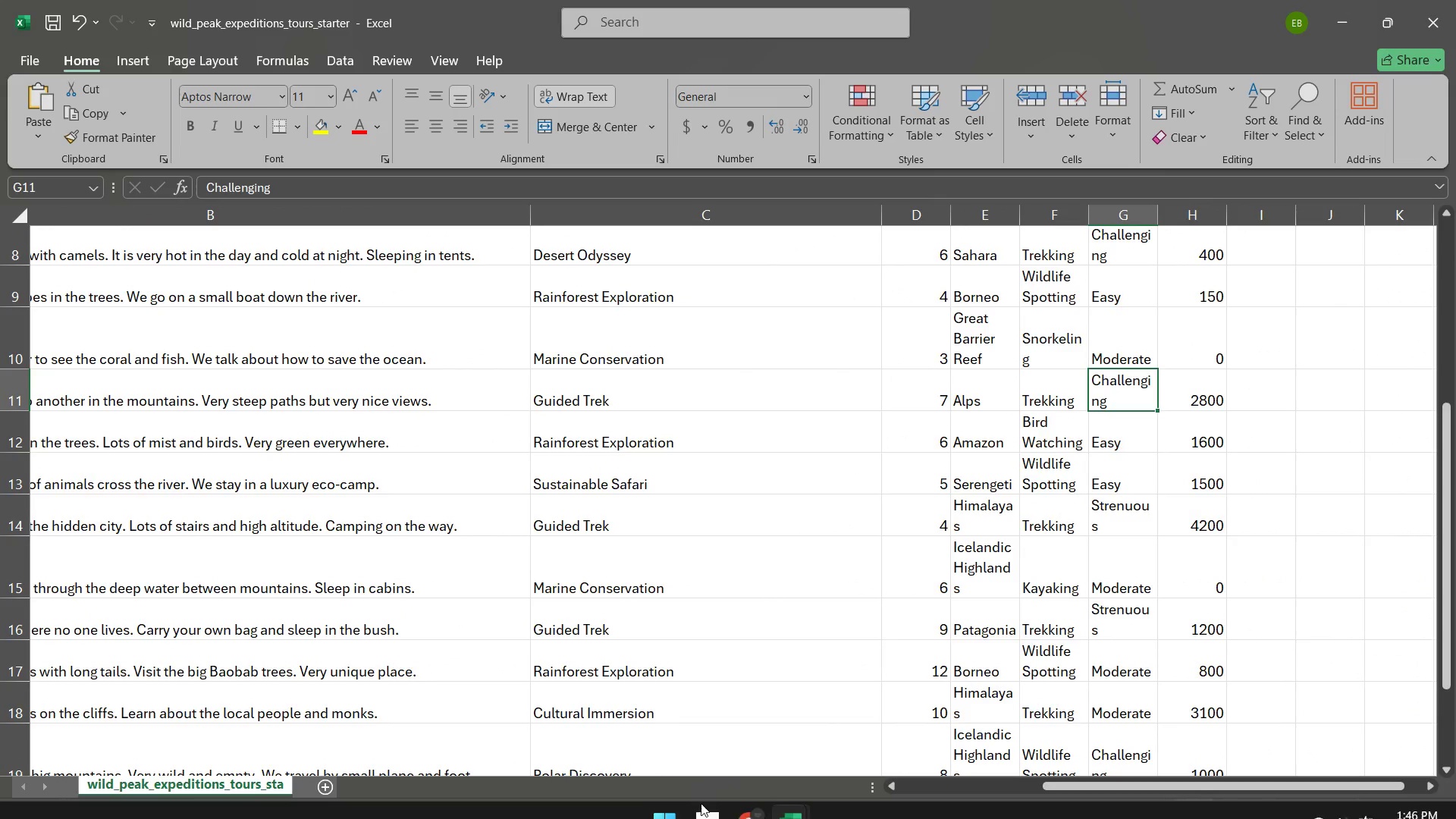 
left_click([761, 814])
 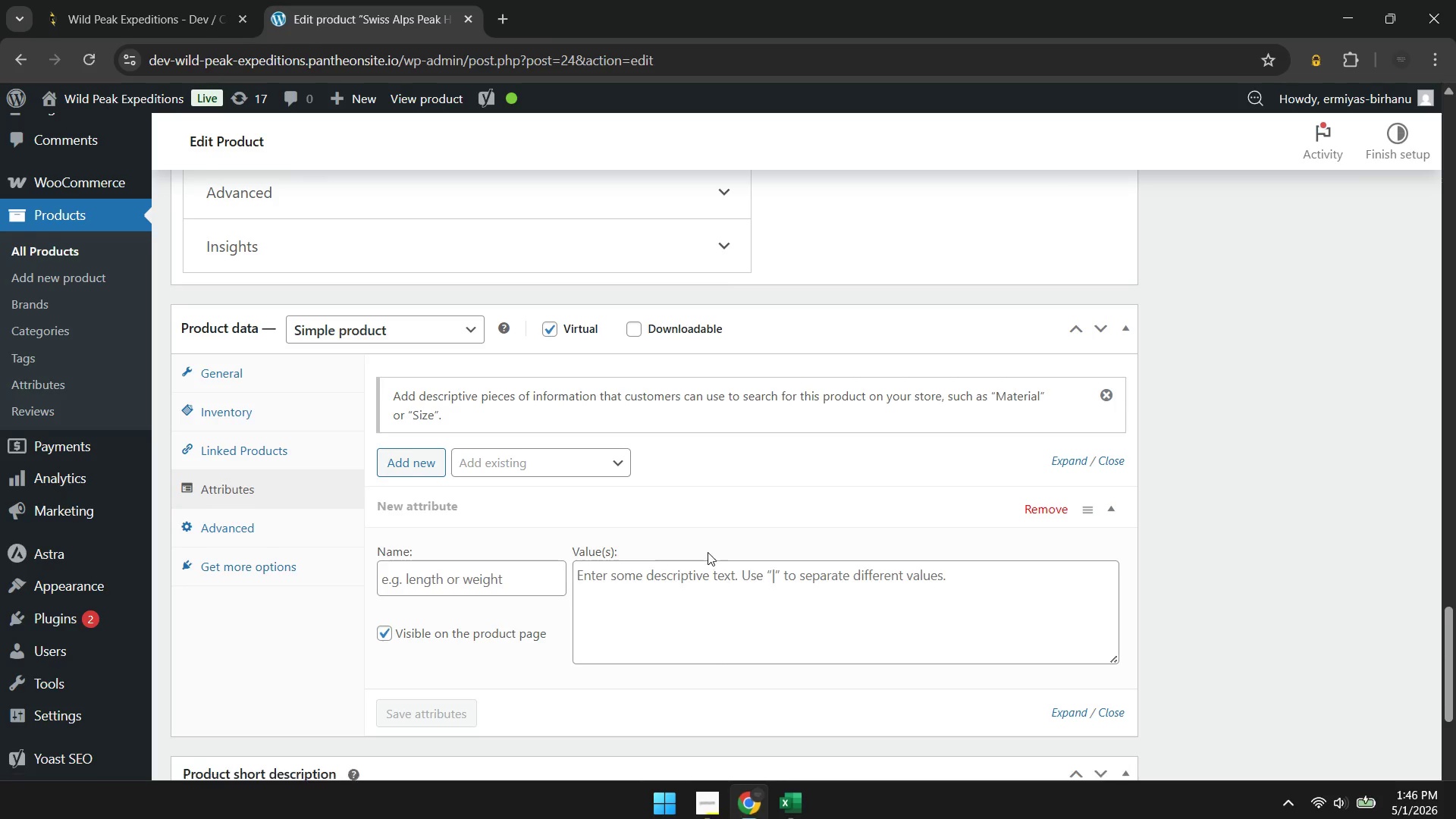 
scroll: coordinate [708, 552], scroll_direction: up, amount: 20.0
 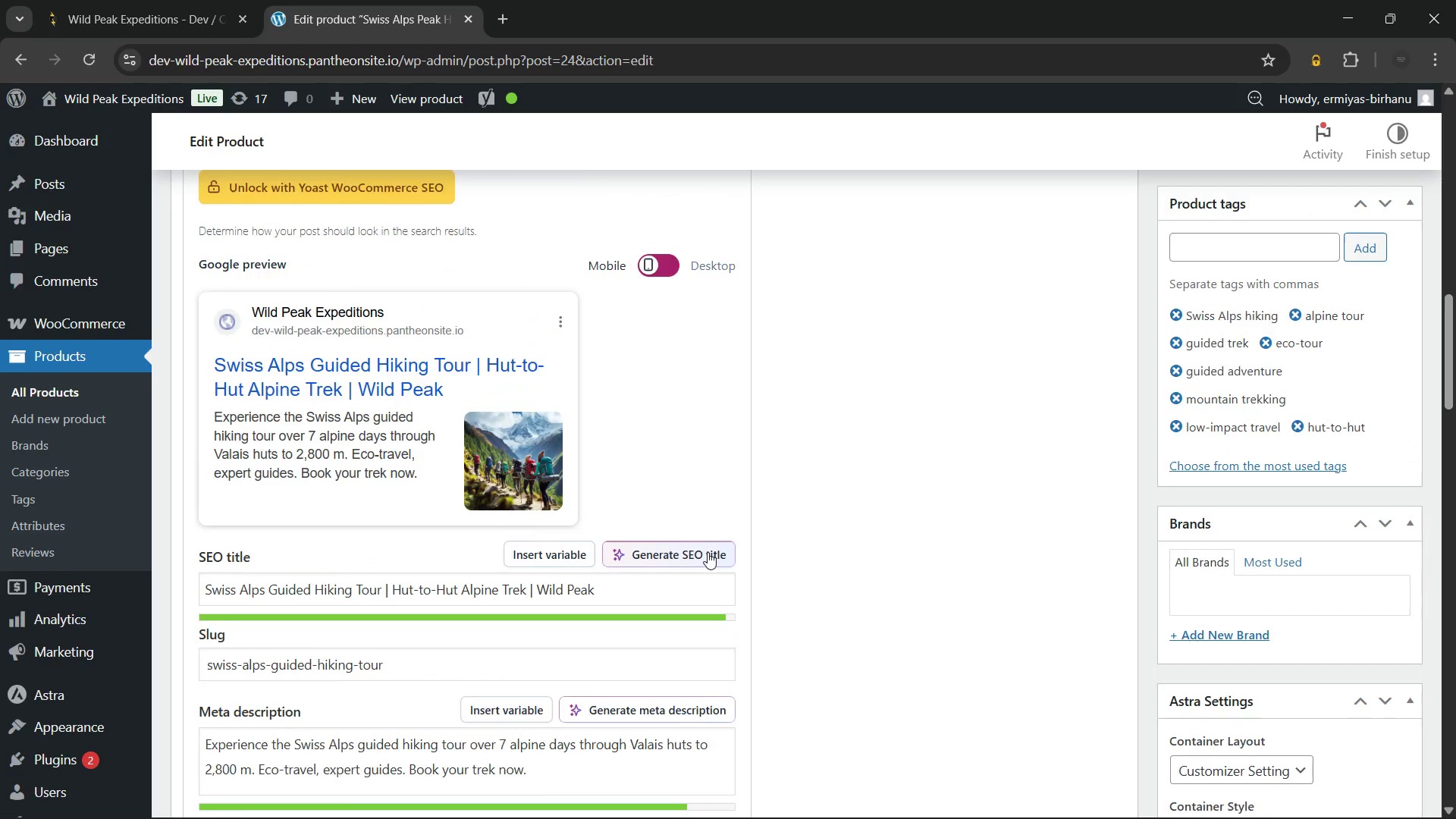 
scroll: coordinate [707, 548], scroll_direction: down, amount: 22.0
 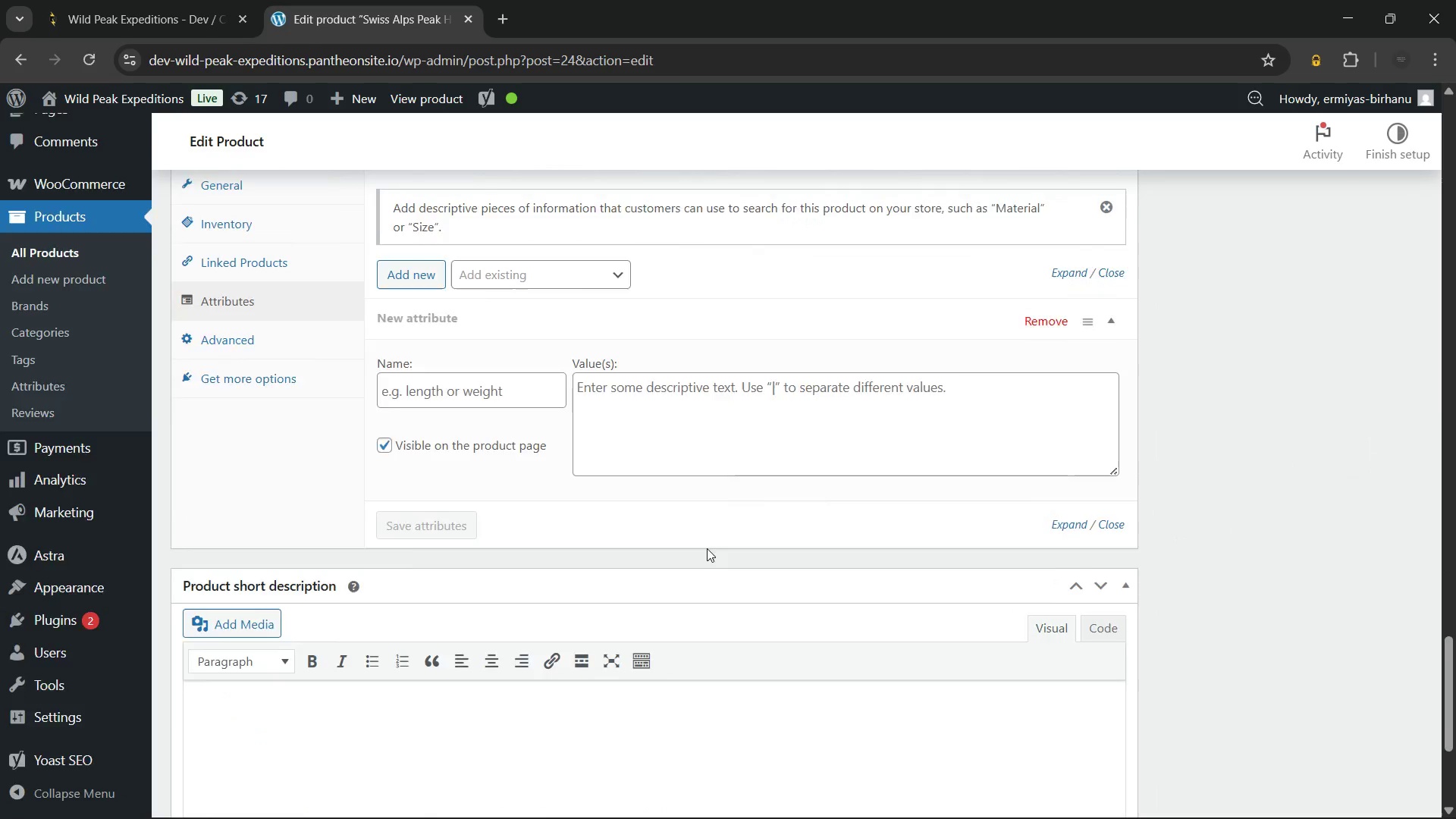 
scroll: coordinate [707, 548], scroll_direction: up, amount: 2.0
 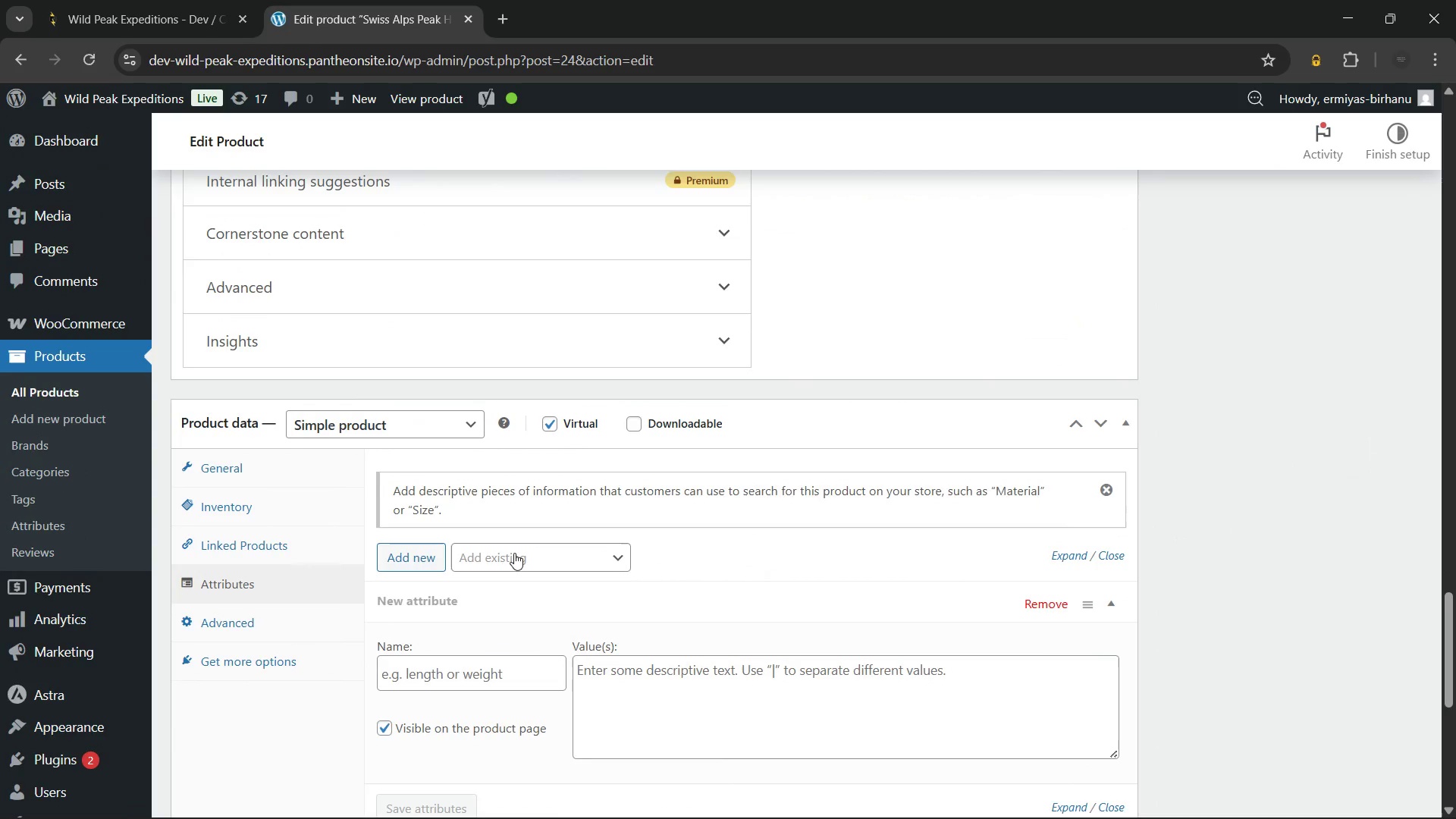 
left_click([514, 553])
 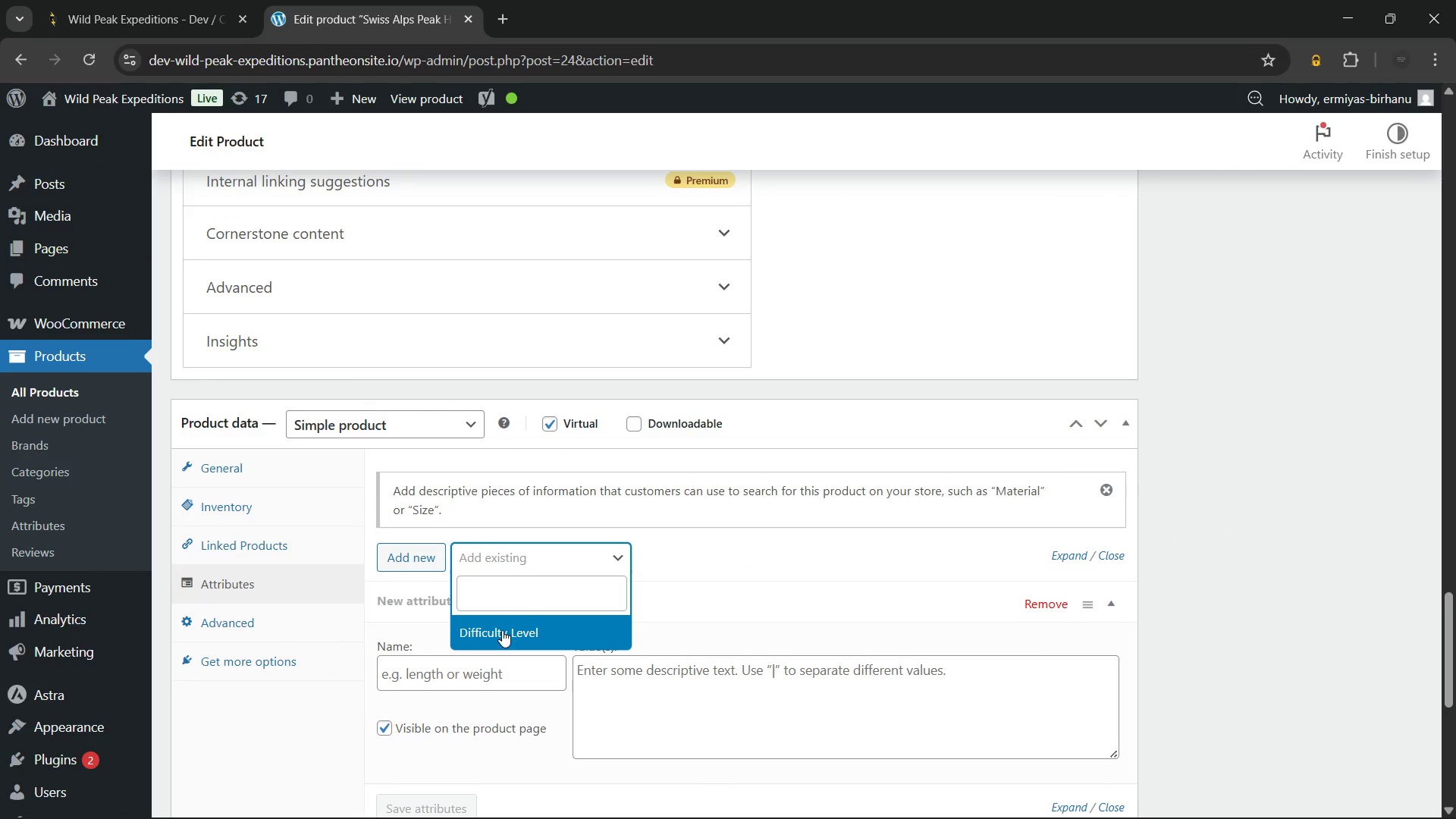 
left_click([502, 630])
 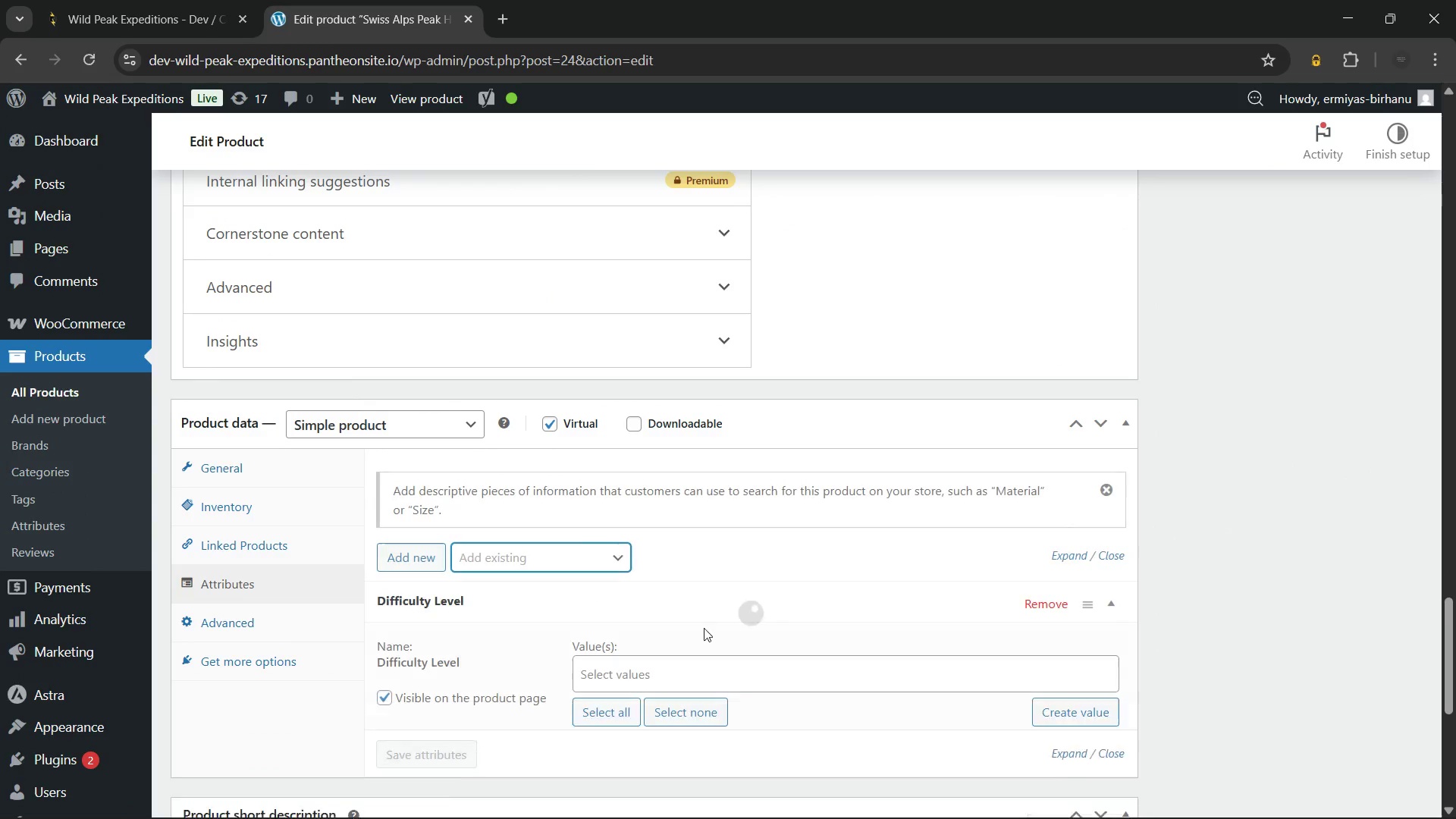 
left_click([655, 659])
 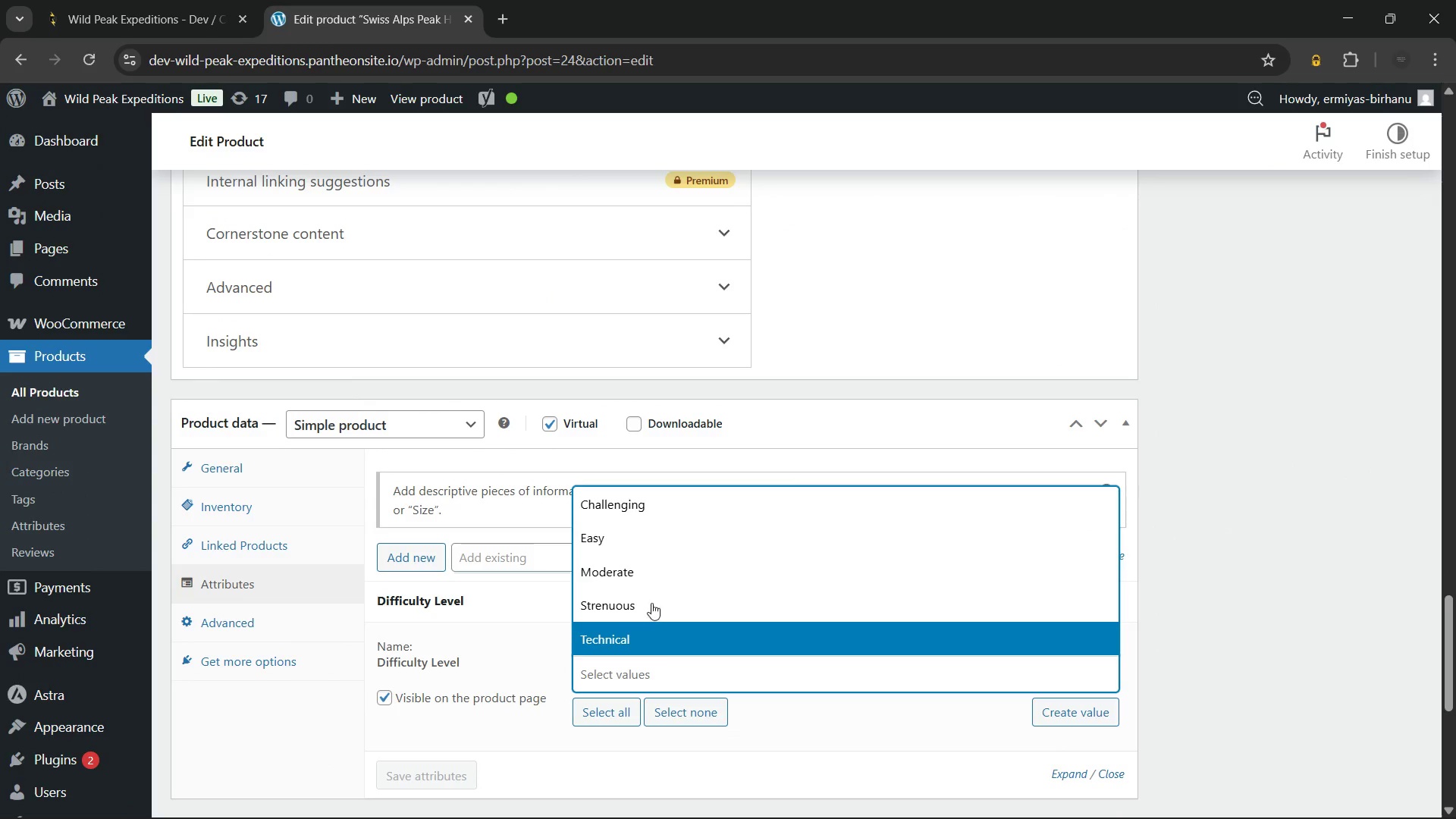 
scroll: coordinate [645, 580], scroll_direction: none, amount: 0.0
 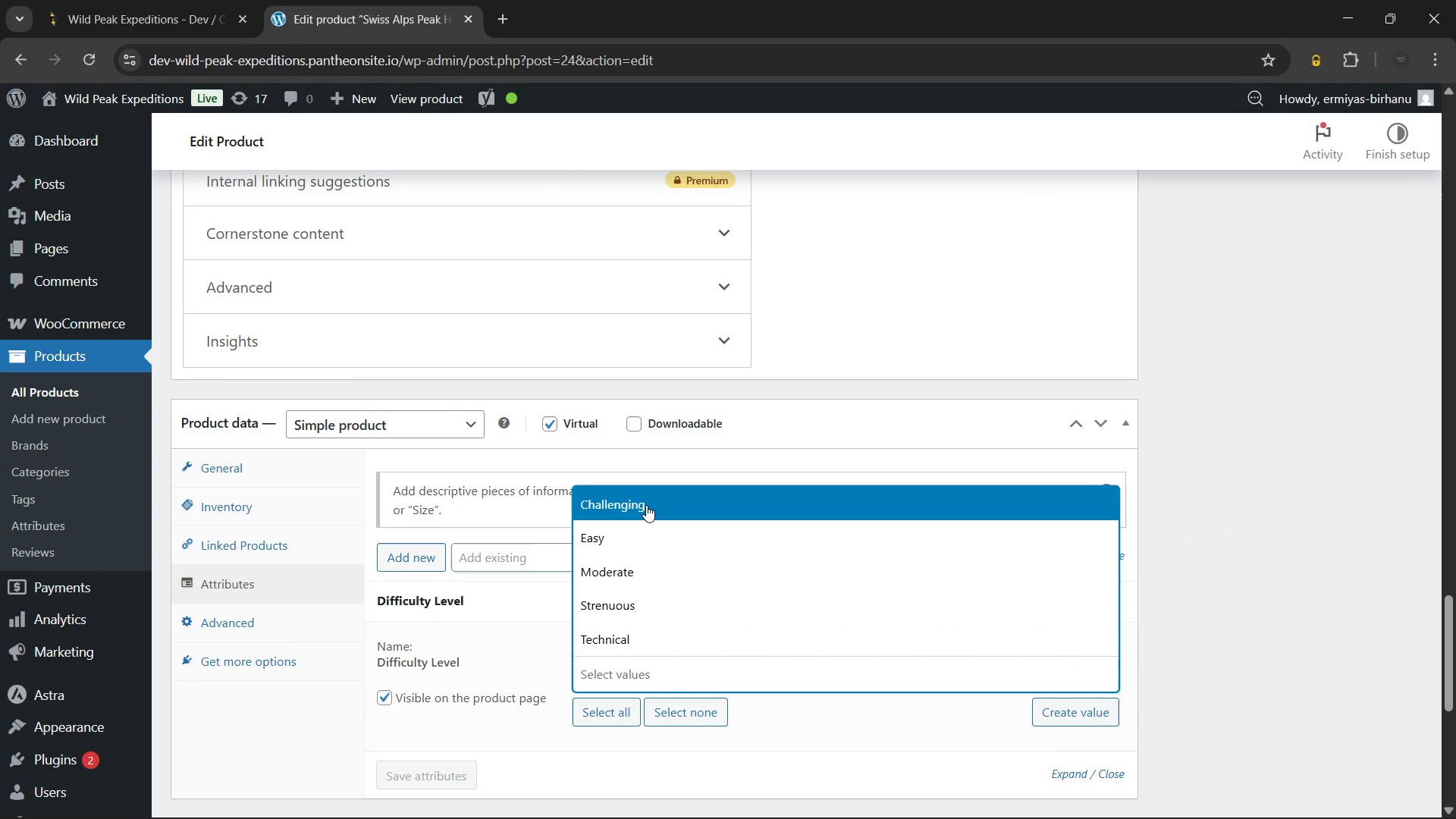 
left_click([646, 505])
 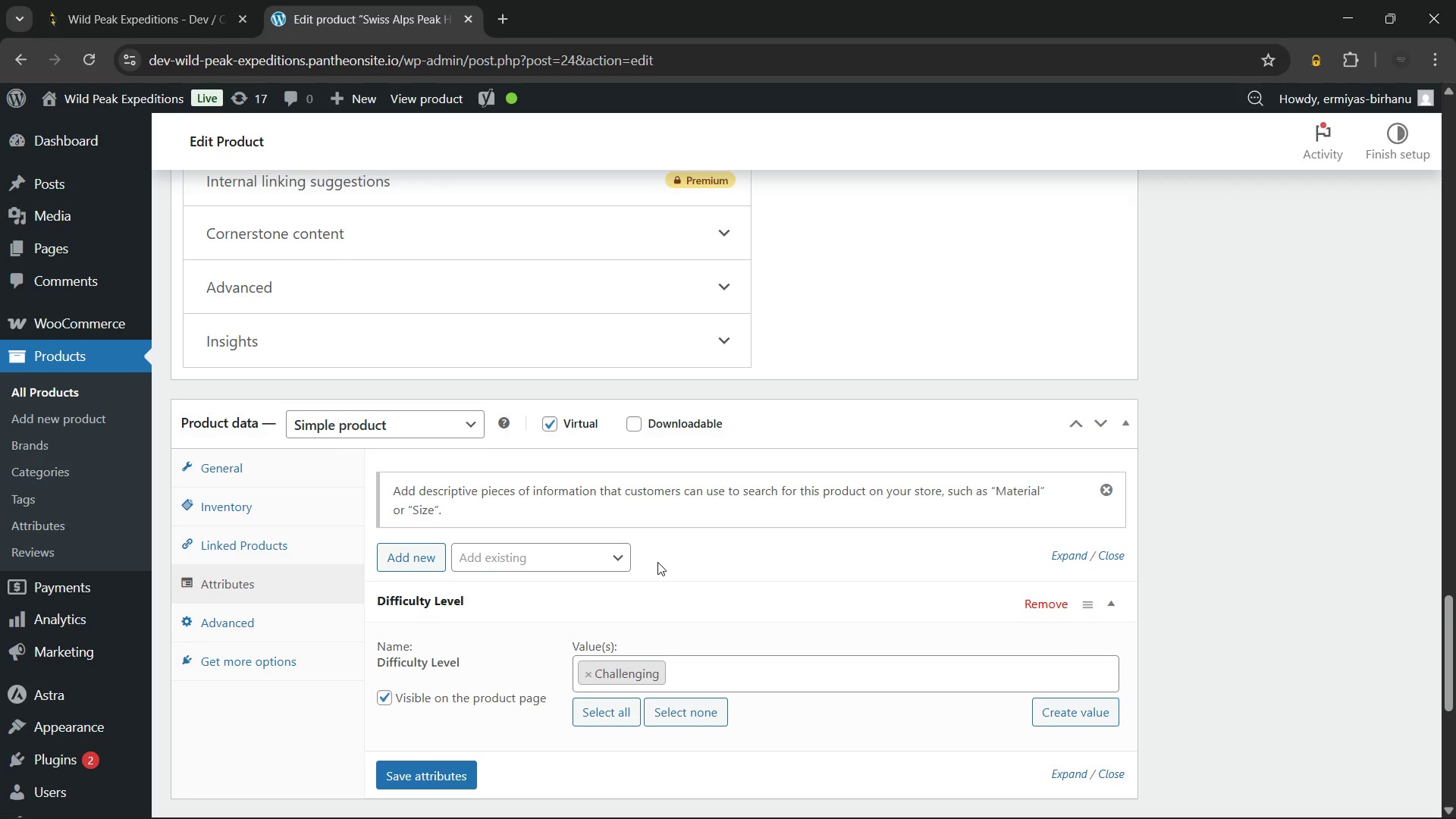 
scroll: coordinate [657, 562], scroll_direction: down, amount: 3.0
 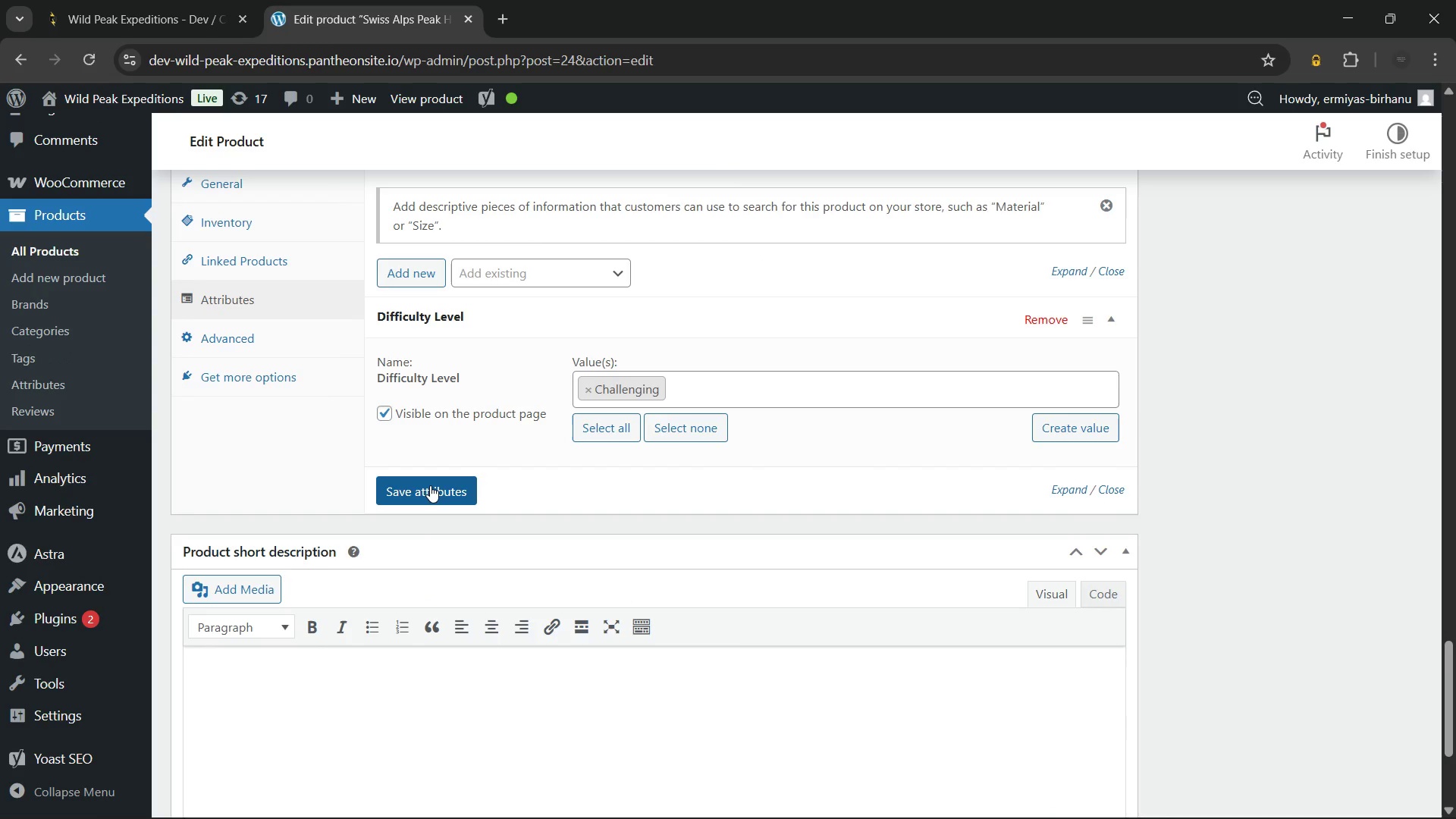 
left_click([430, 485])
 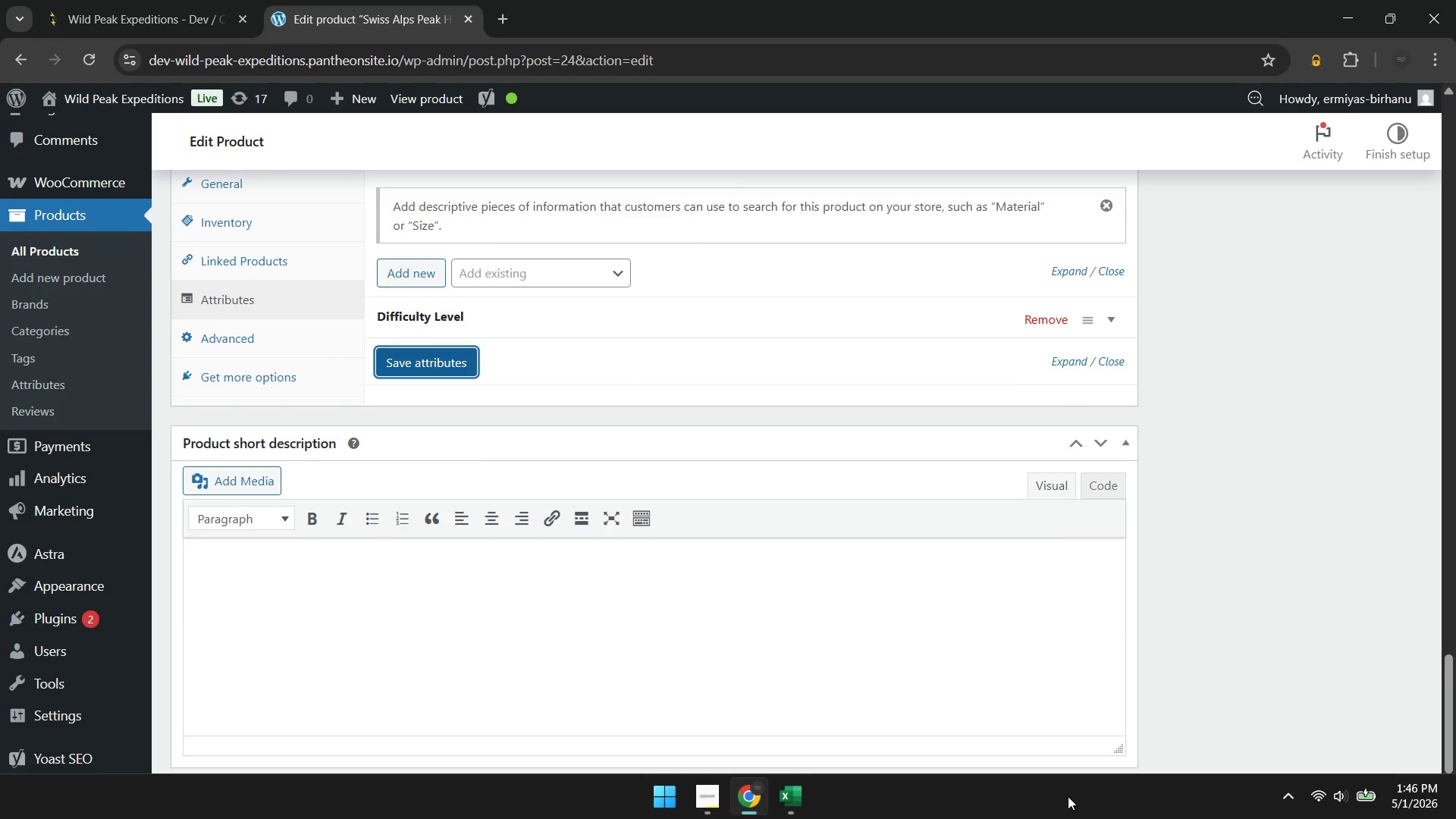 
wait(12.38)
 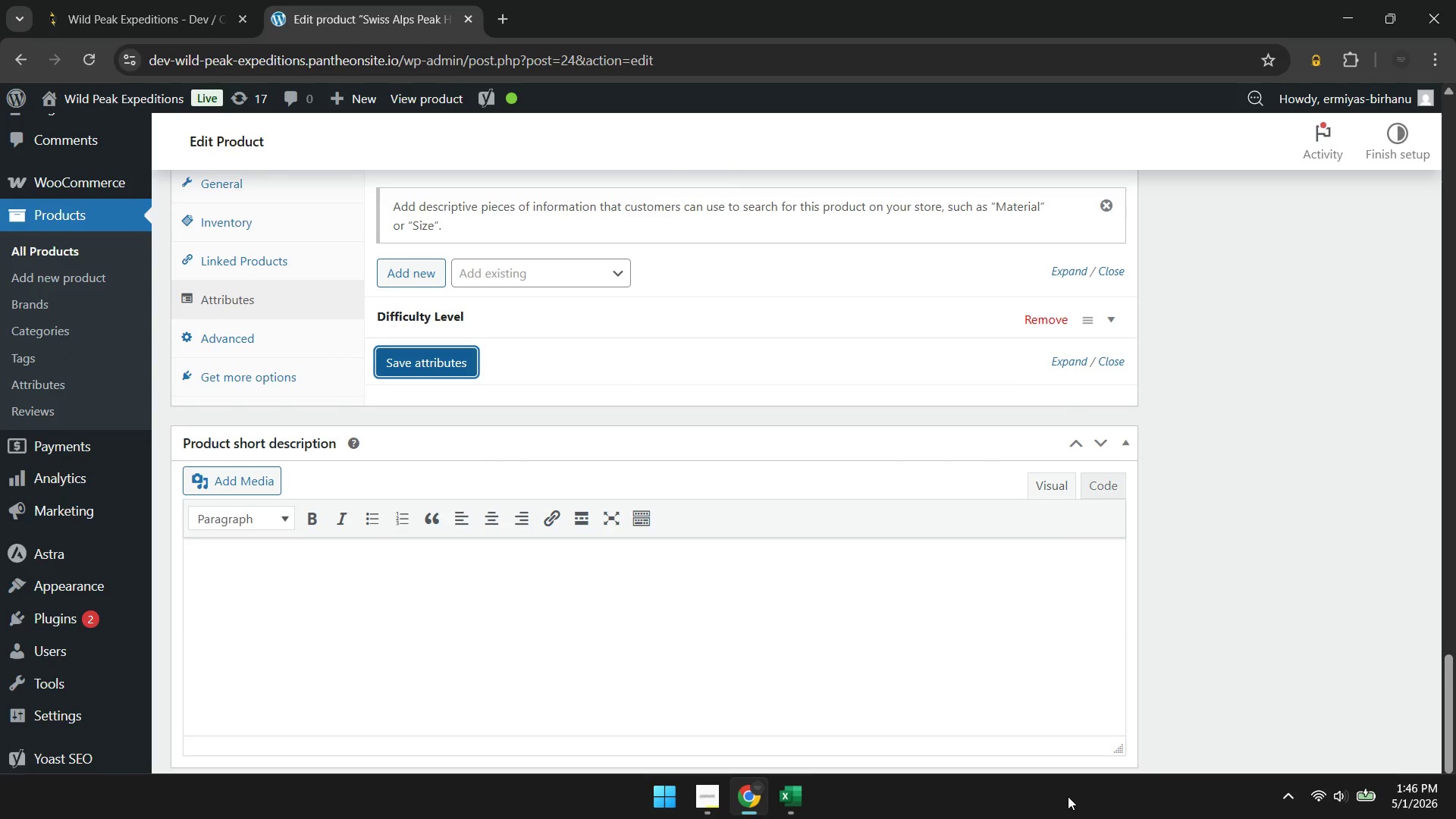 
key(Shift+T)
 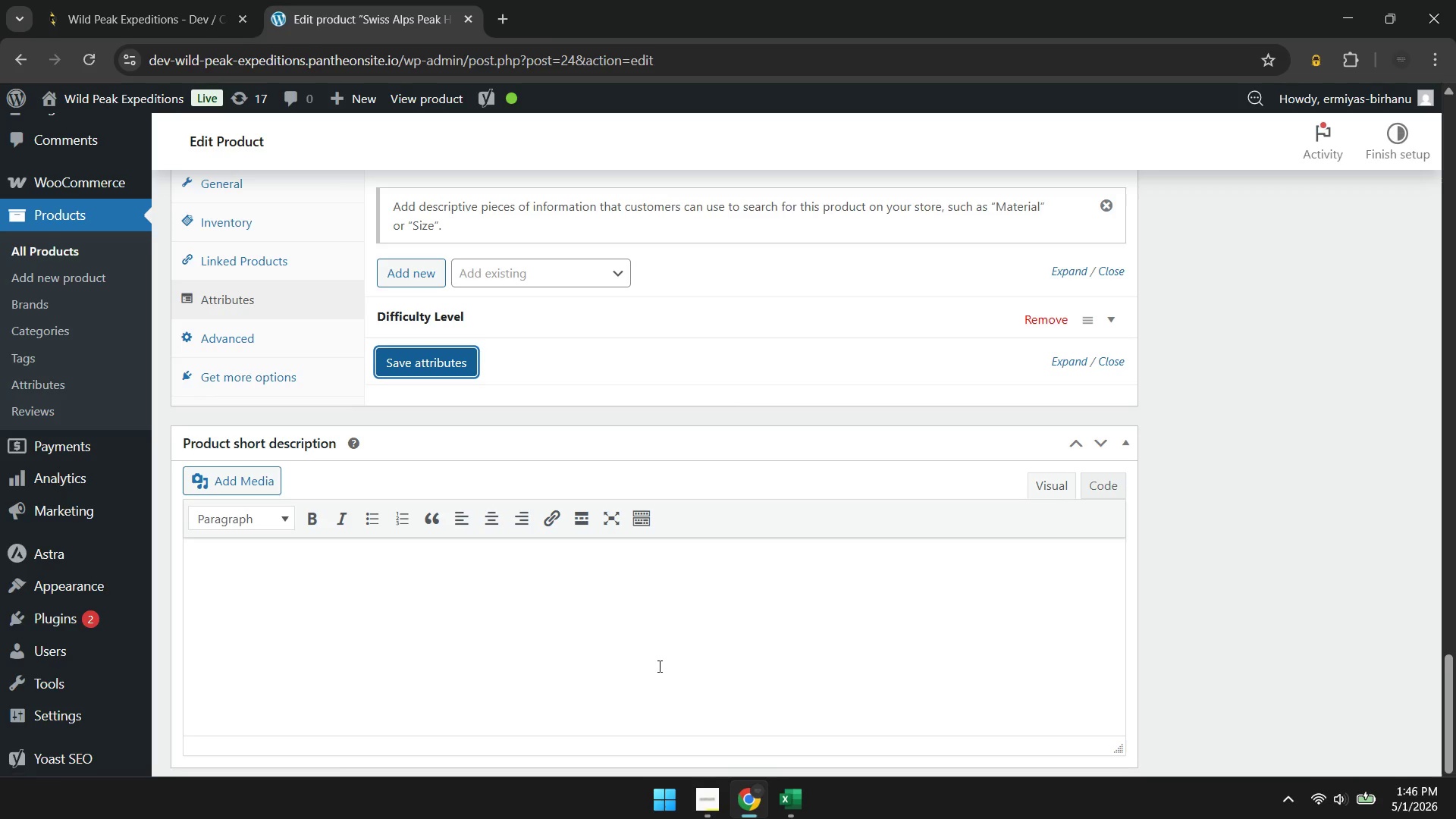 
left_click([658, 666])
 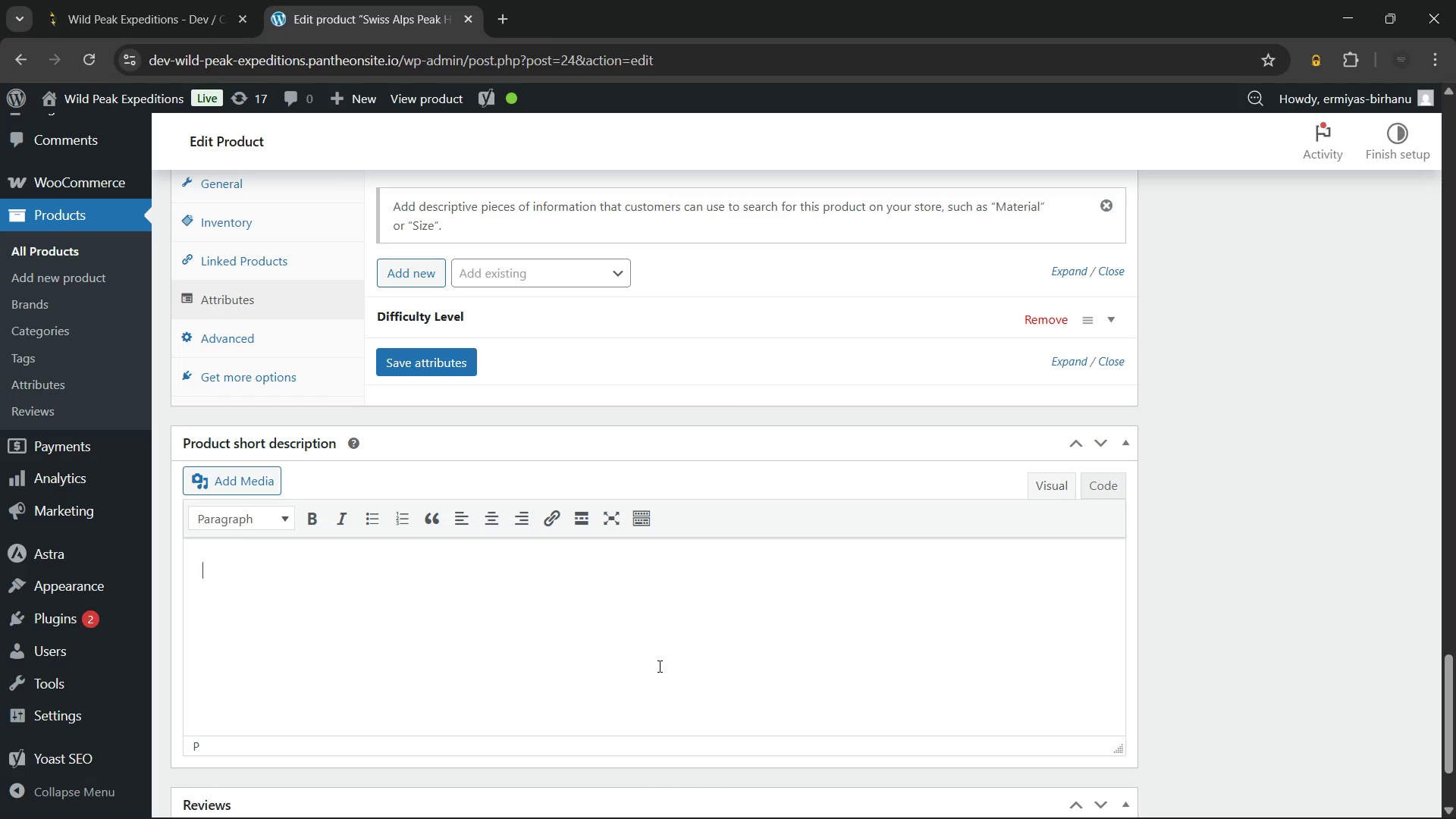 
type(Trek between historic mountain huts on this 7-day challenging Swiss Alps guided hiking tour. Reach 2,800 m across Valais ridgelines with panoramic views of the Matterhorn and Mont Blanc M)
key(Backspace)
type(massif.)
 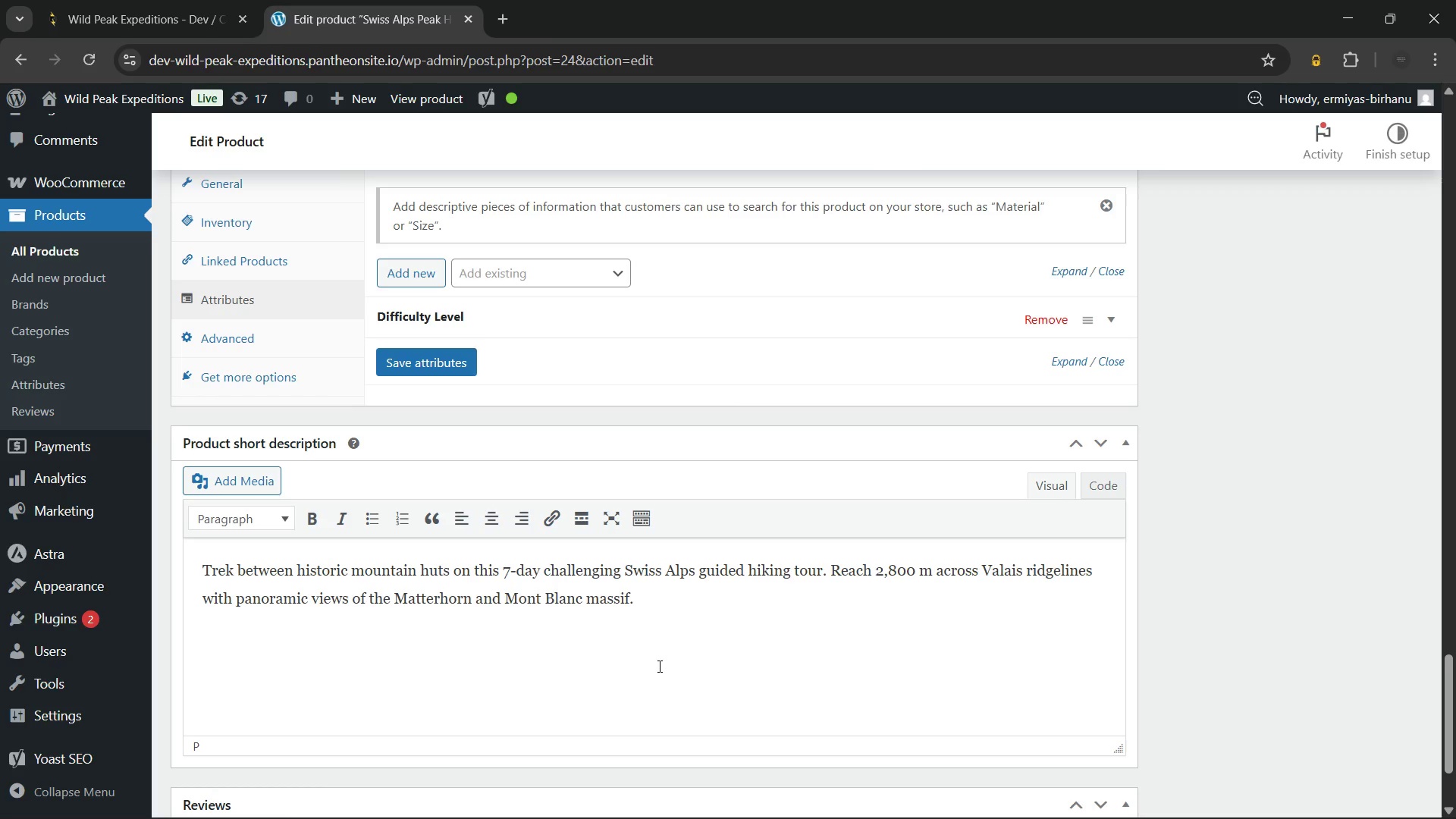 
left_click_drag(start_coordinate=[626, 576], to_coordinate=[822, 572])
 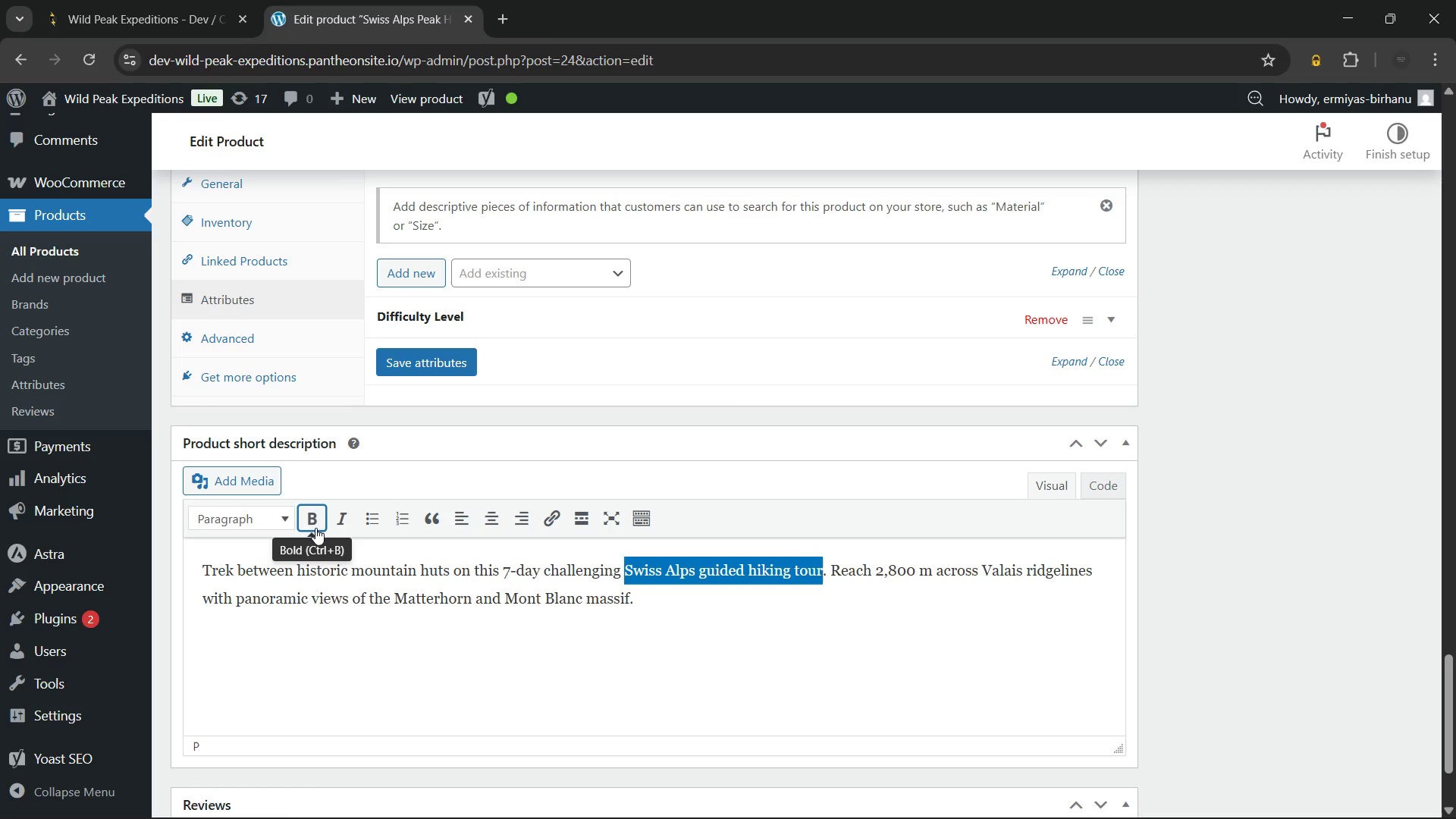 
left_click([318, 525])
 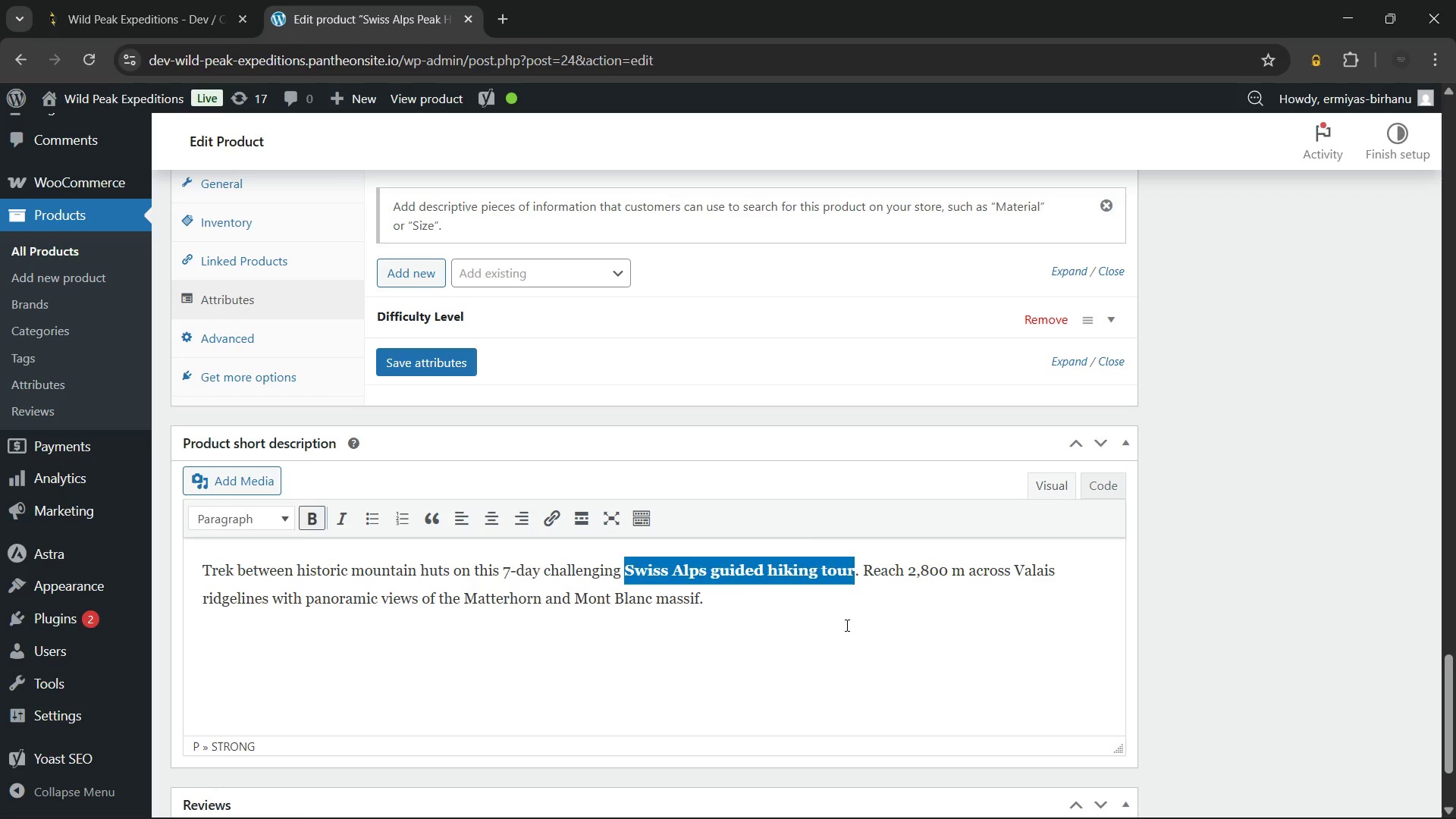 
left_click([846, 625])
 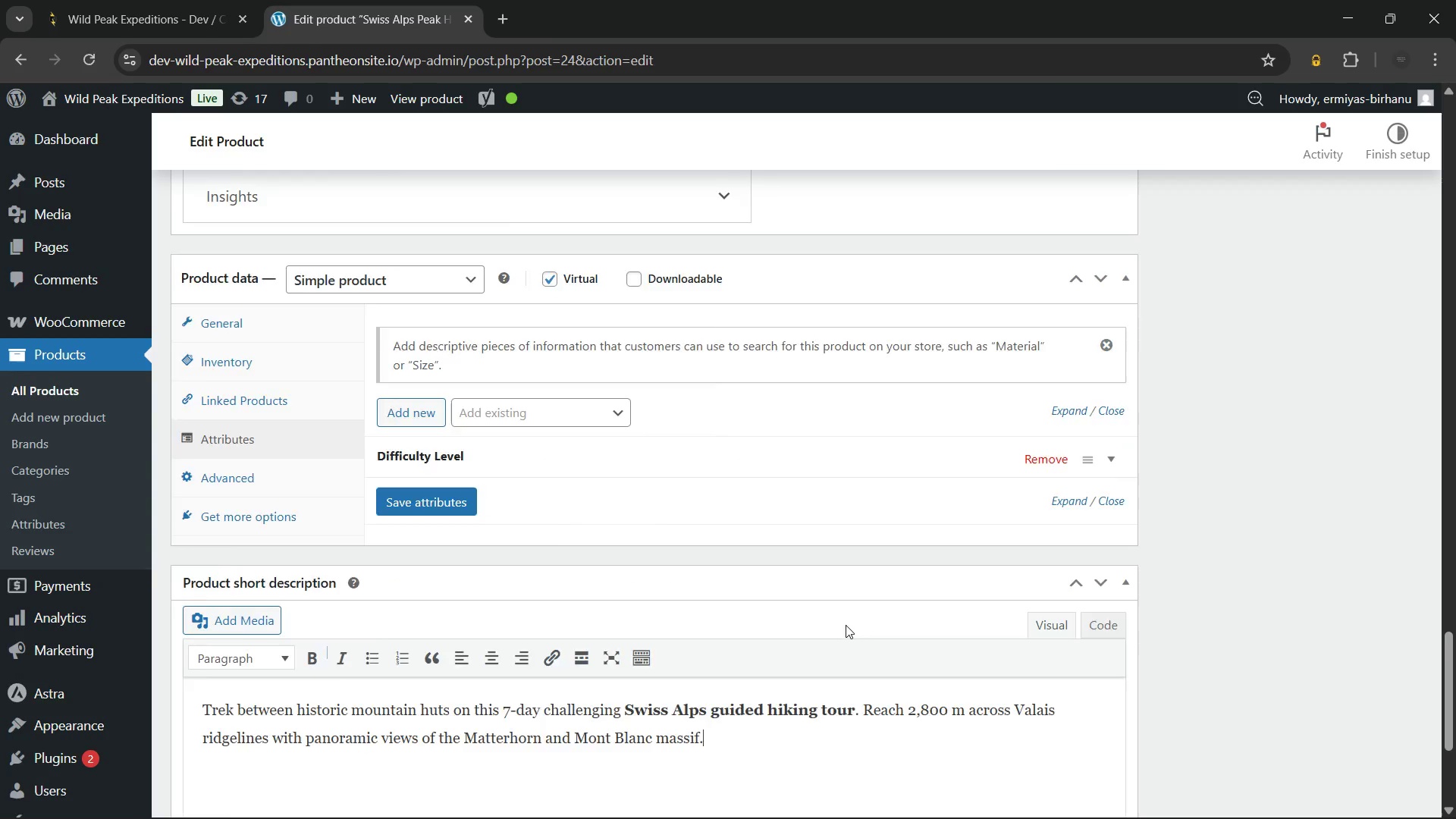 
scroll: coordinate [846, 625], scroll_direction: up, amount: 3.0
 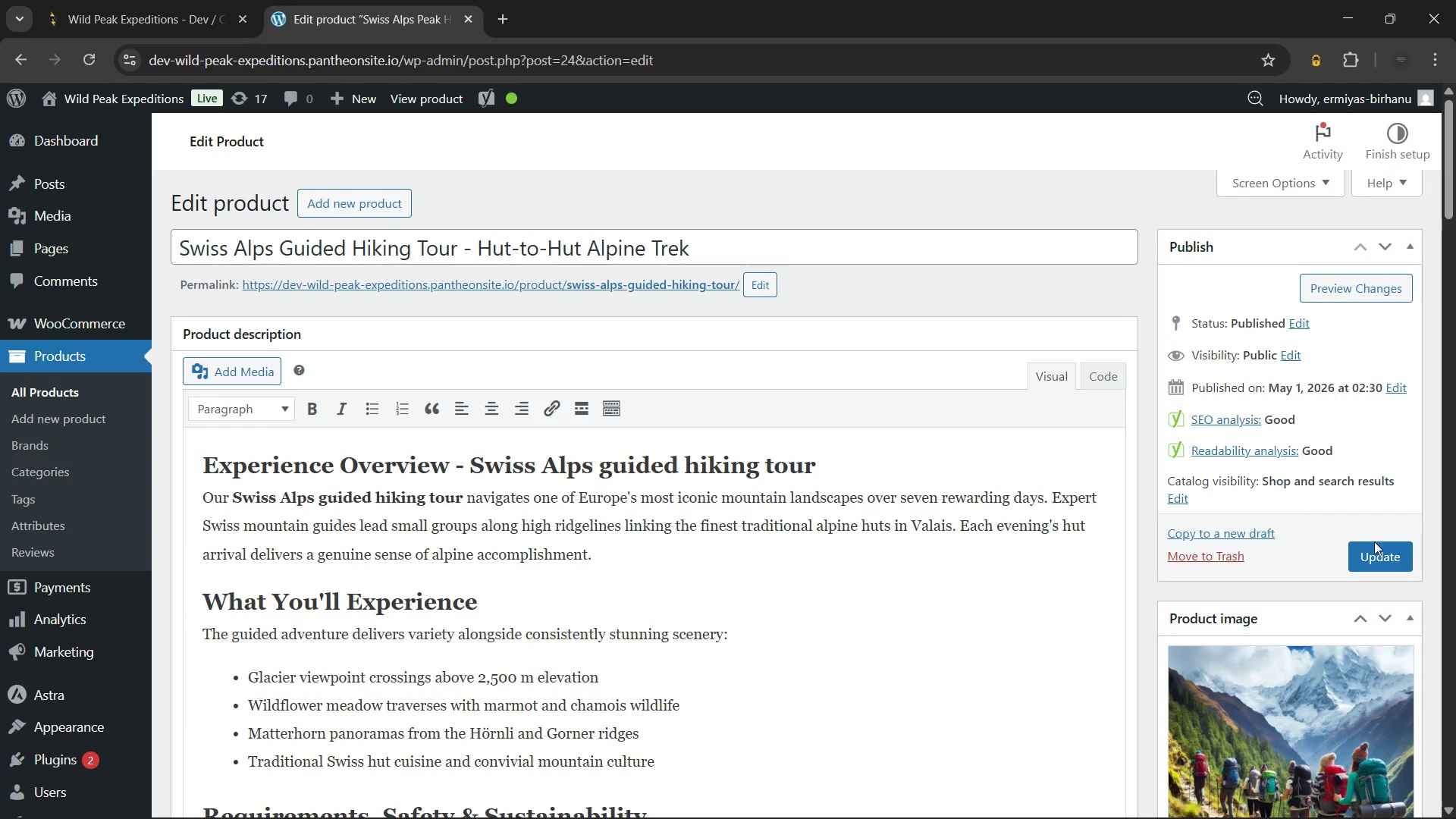 
left_click([1375, 548])
 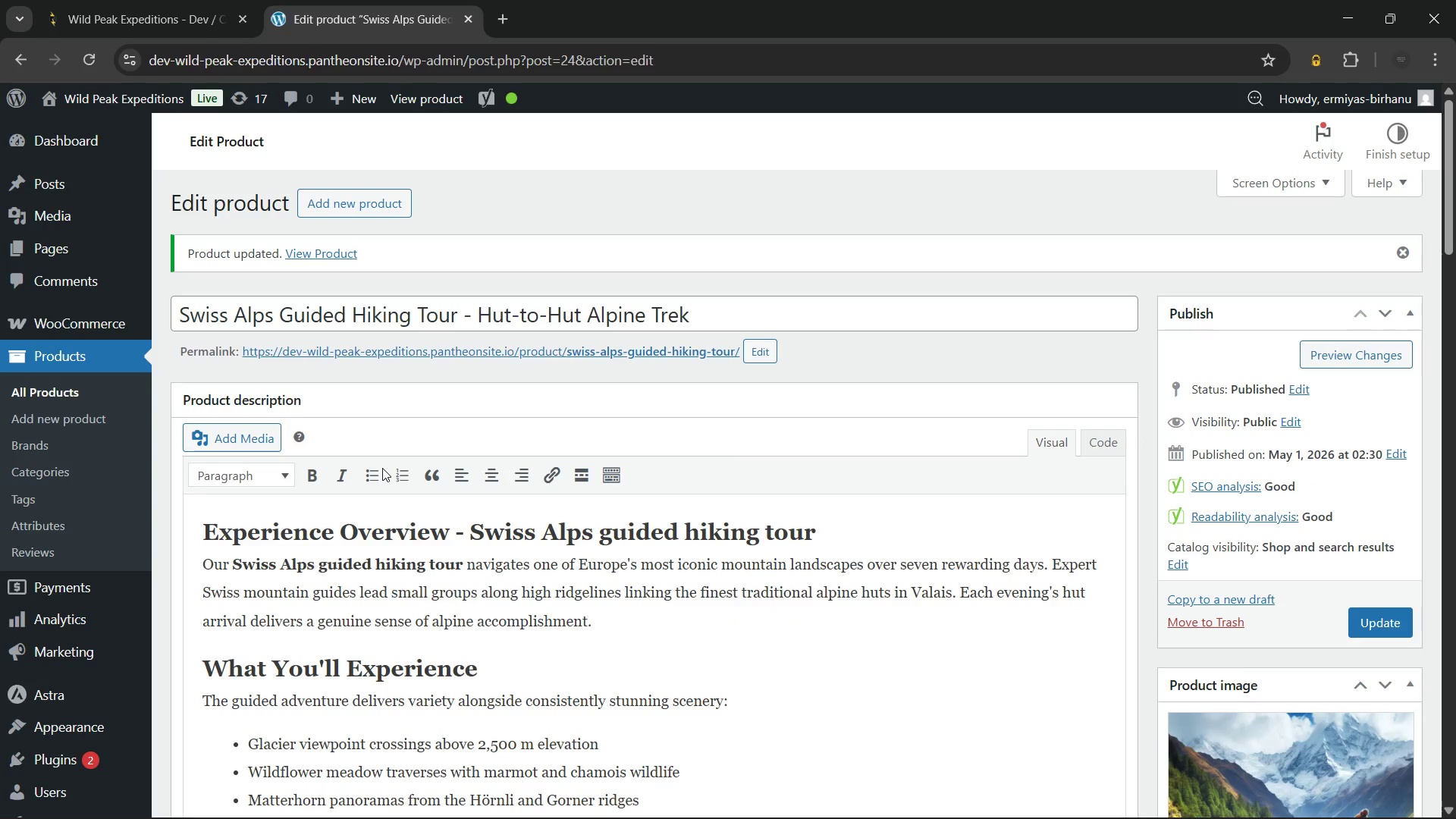 
wait(22.12)
 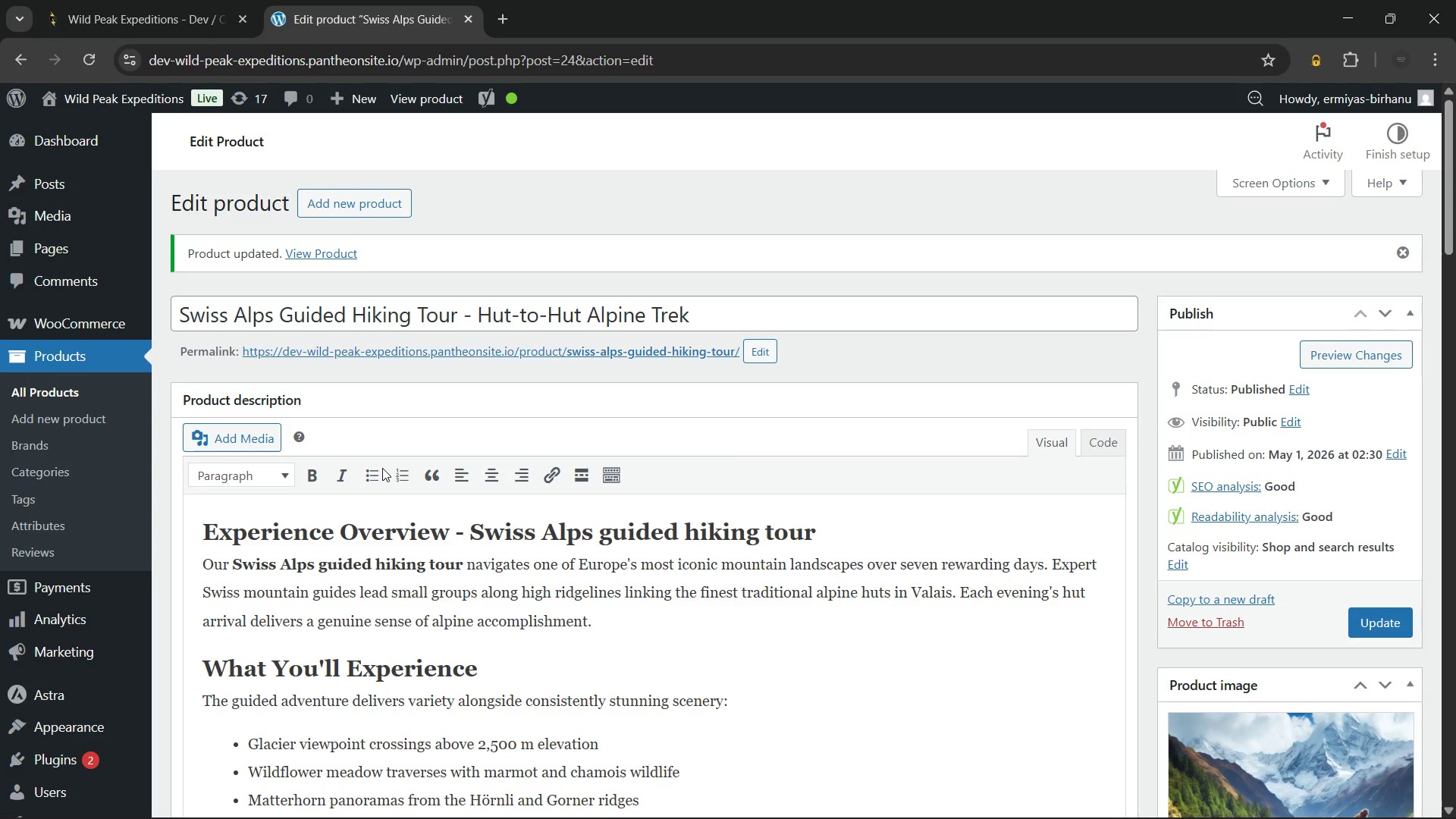 
hold_key(key=ControlLeft, duration=0.38)
left_click([400, 346])
 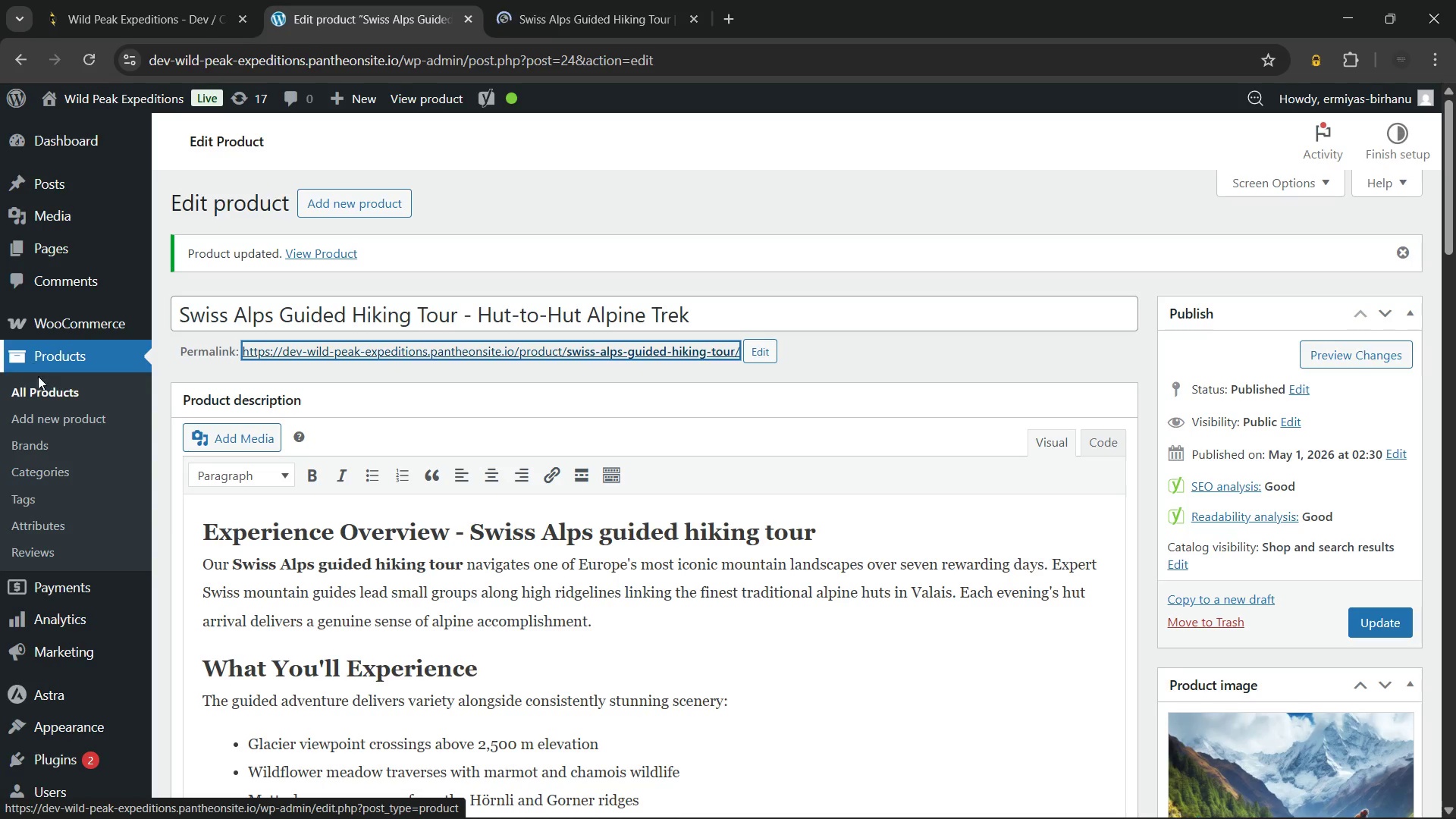 
left_click([43, 390])
 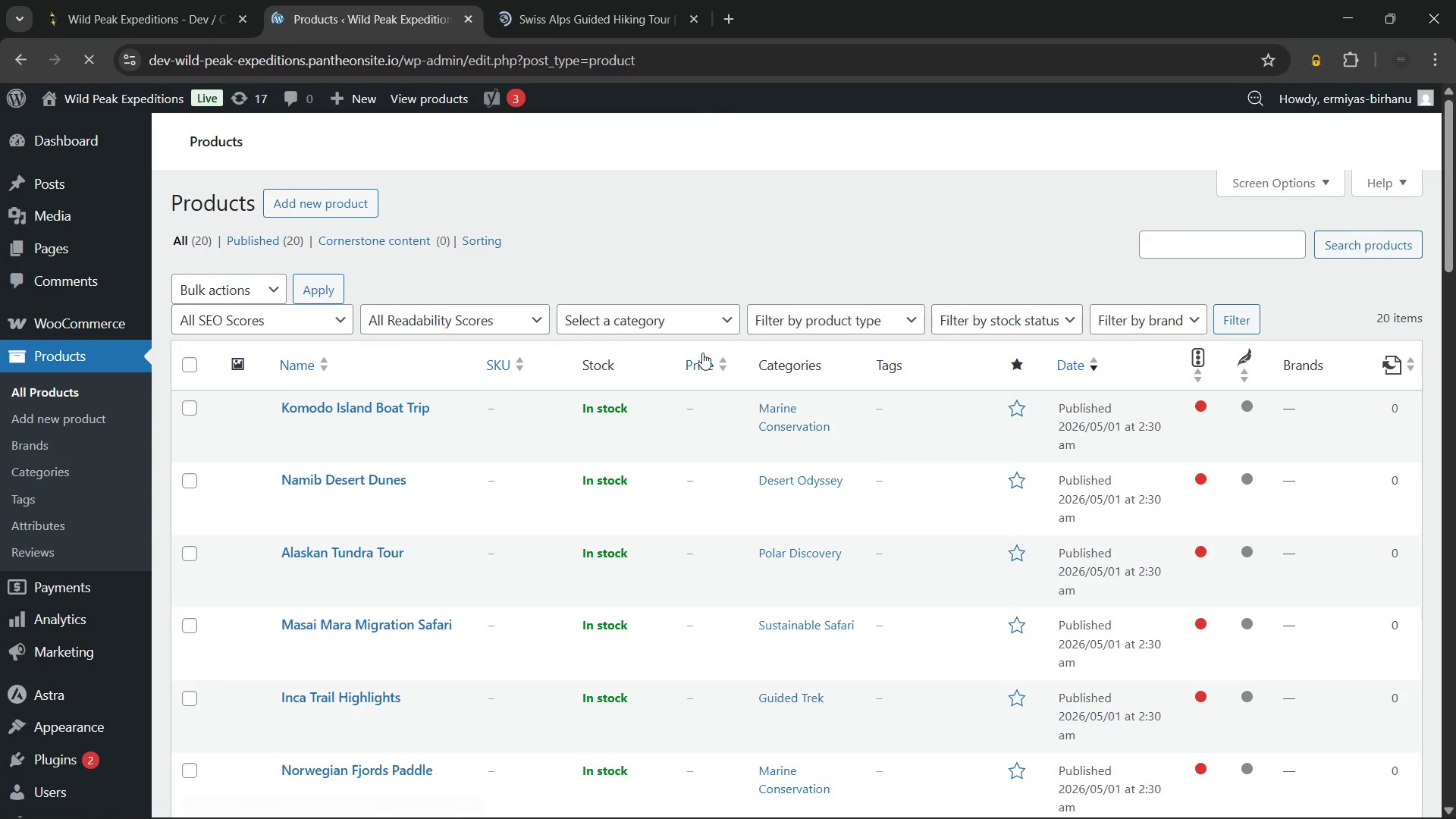 
scroll: coordinate [648, 475], scroll_direction: down, amount: 12.0
 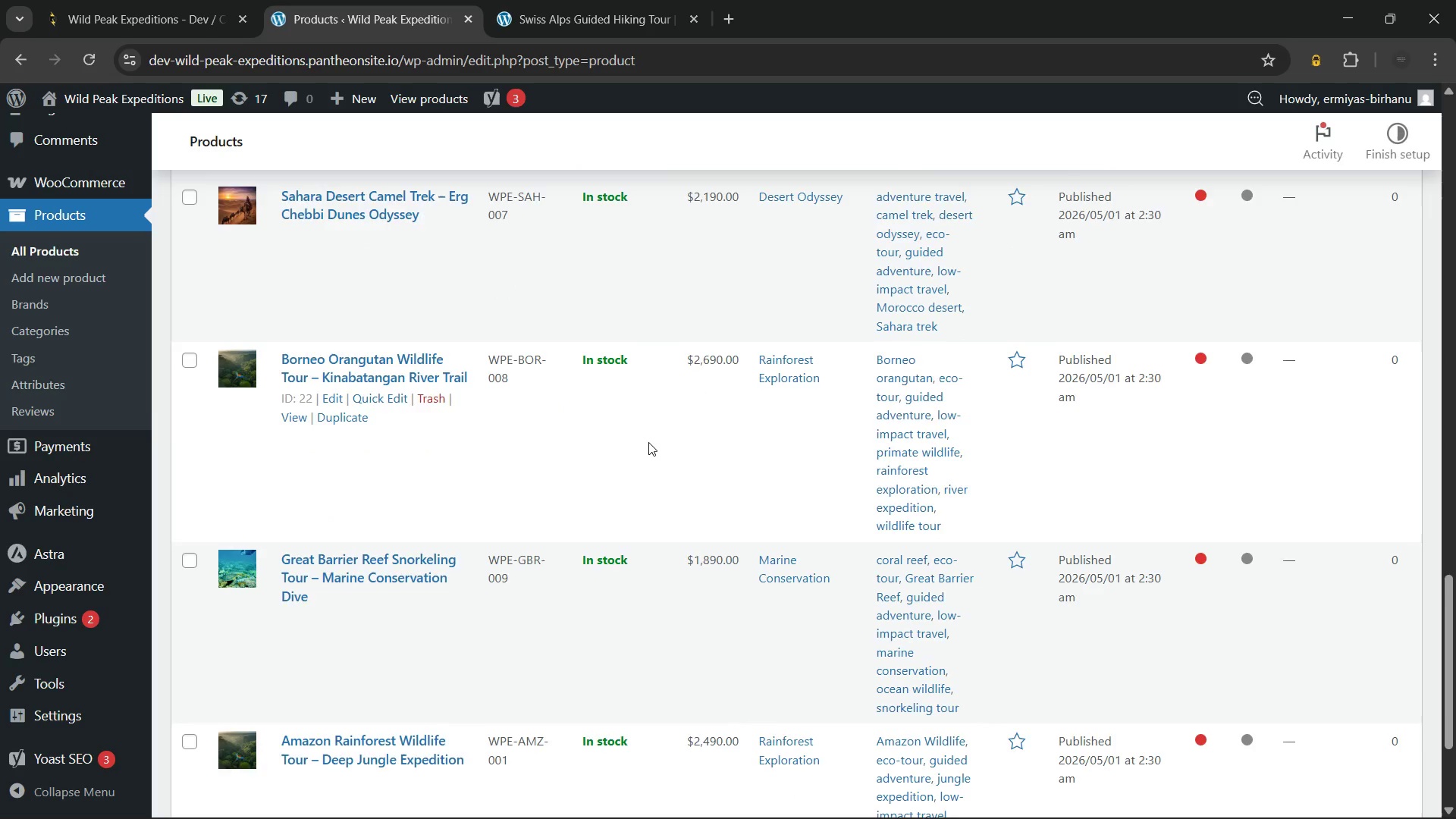 
scroll: coordinate [654, 432], scroll_direction: down, amount: 4.0
 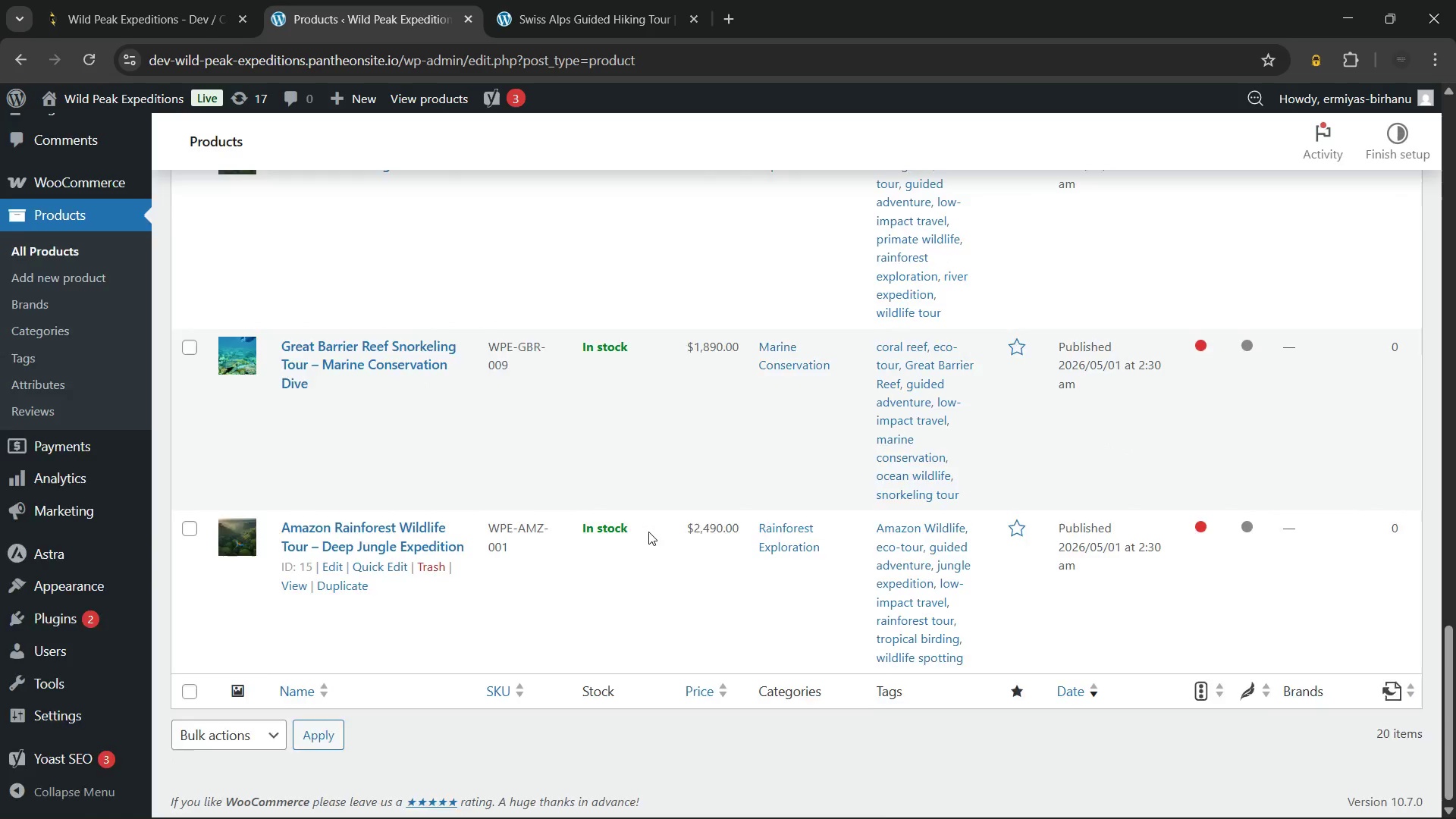 
scroll: coordinate [628, 363], scroll_direction: up, amount: 38.0
 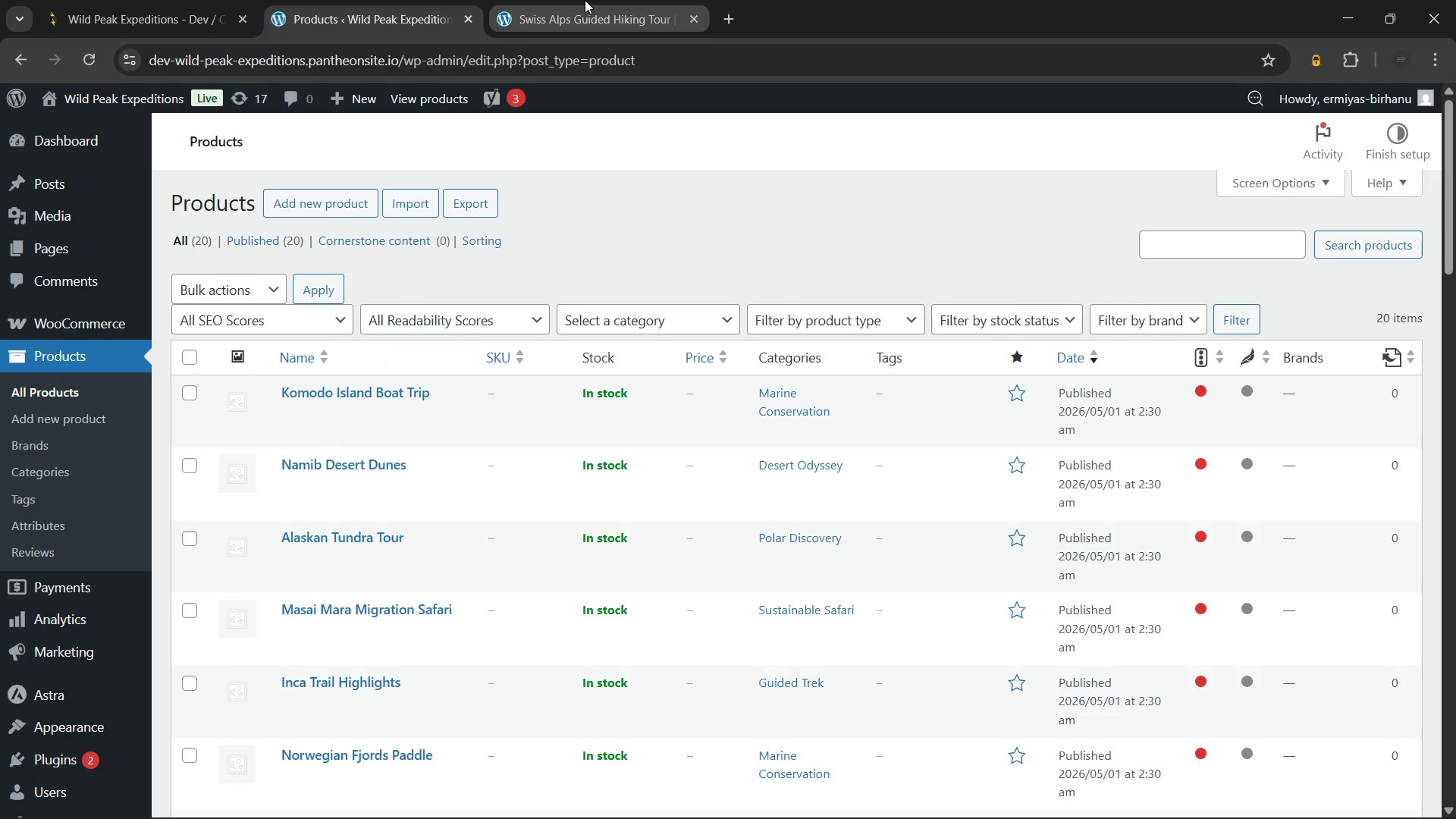 
left_click([585, 0])
 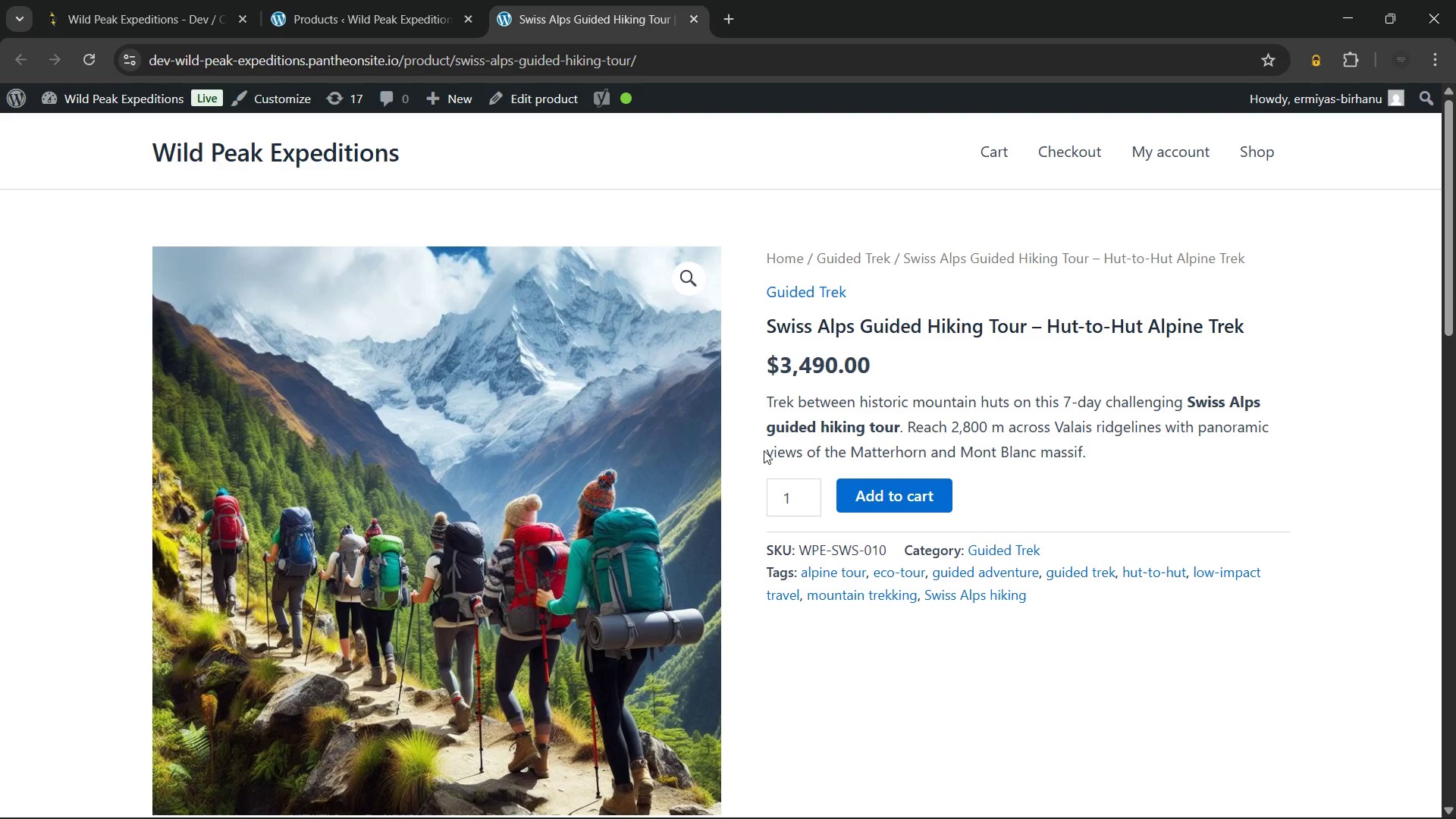 
scroll: coordinate [764, 450], scroll_direction: down, amount: 2.0
 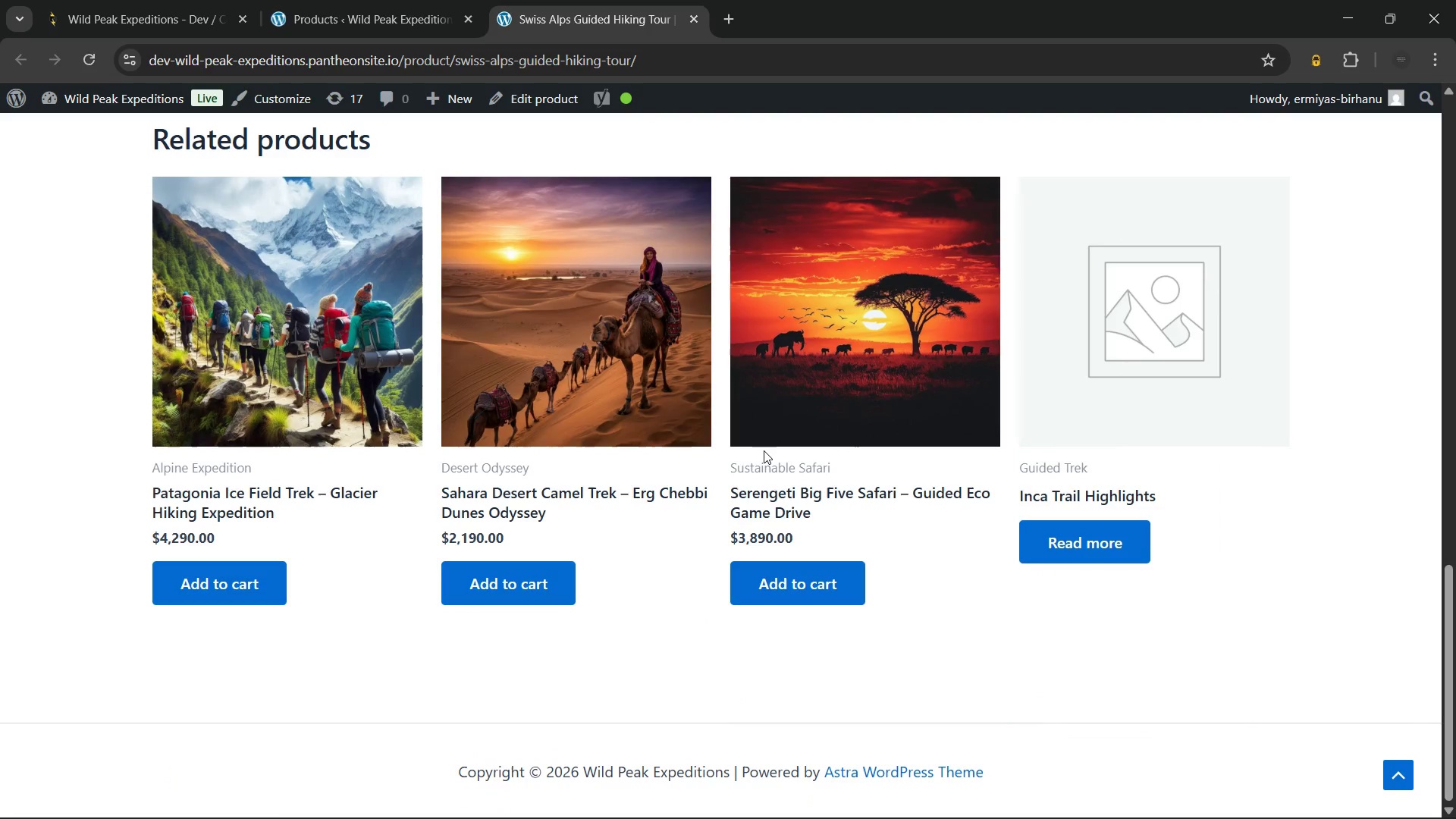 
scroll: coordinate [764, 450], scroll_direction: up, amount: 22.0
 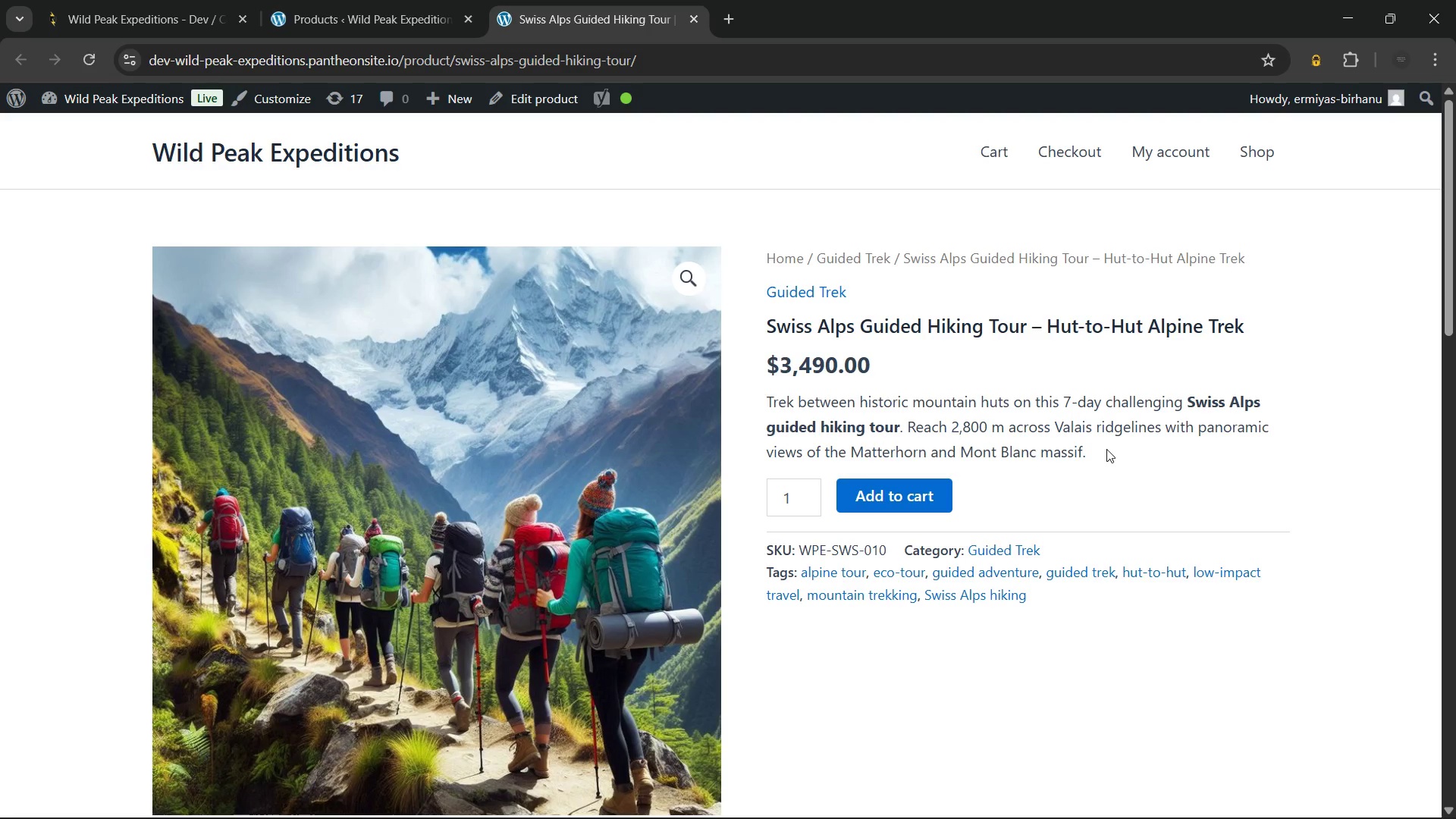 
left_click_drag(start_coordinate=[1106, 449], to_coordinate=[771, 325])
 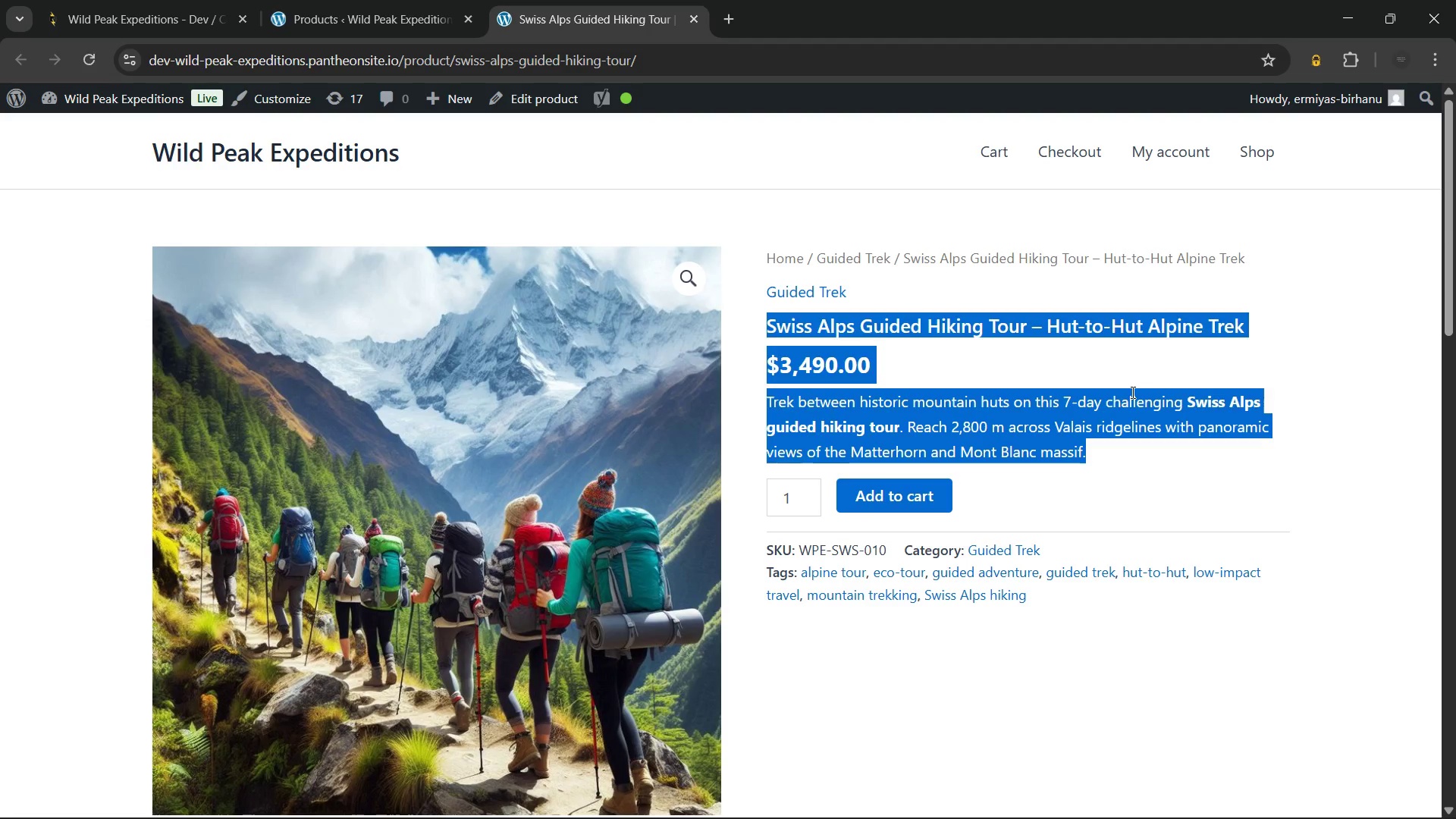 
left_click([1131, 392])
 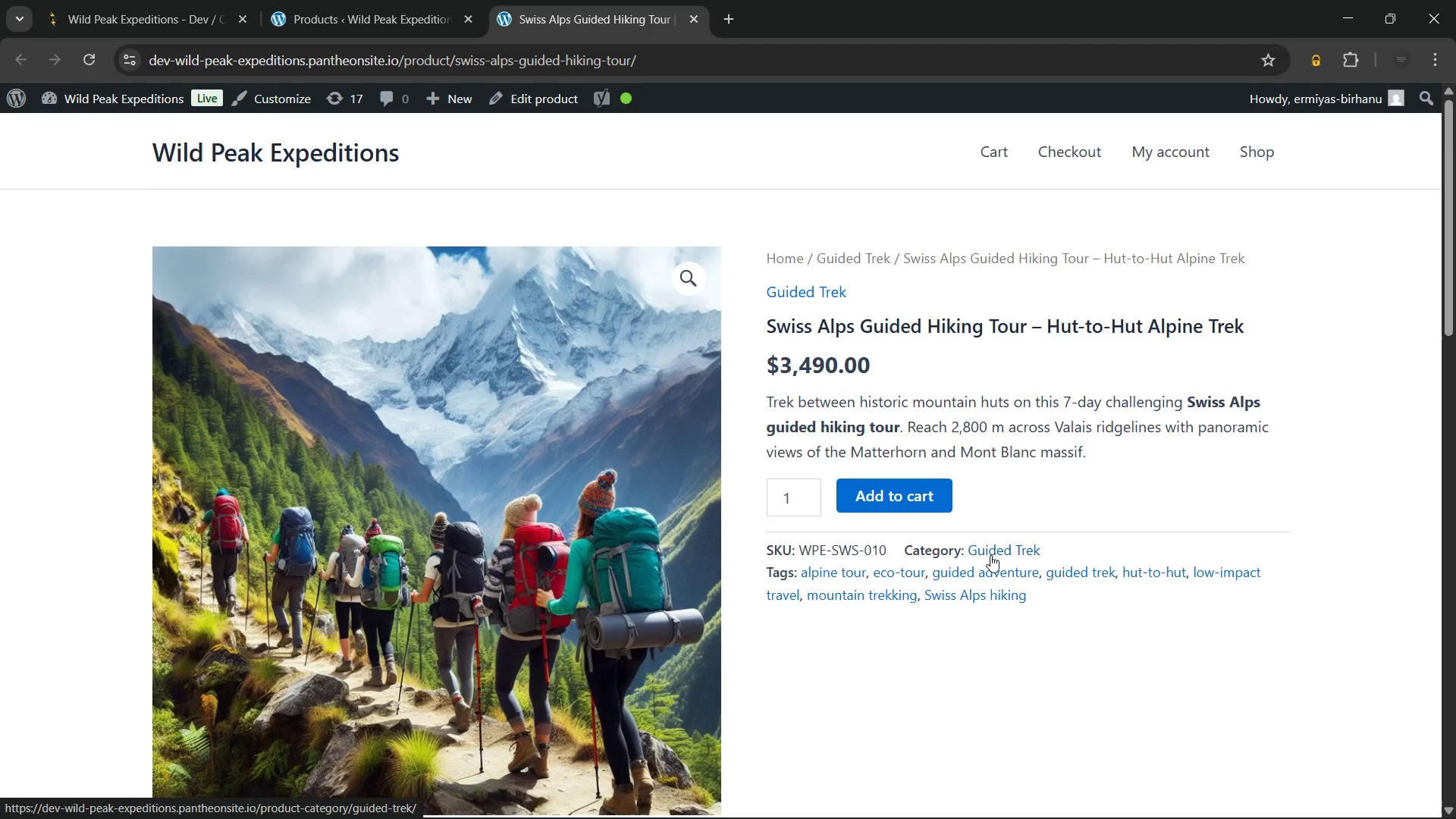 